 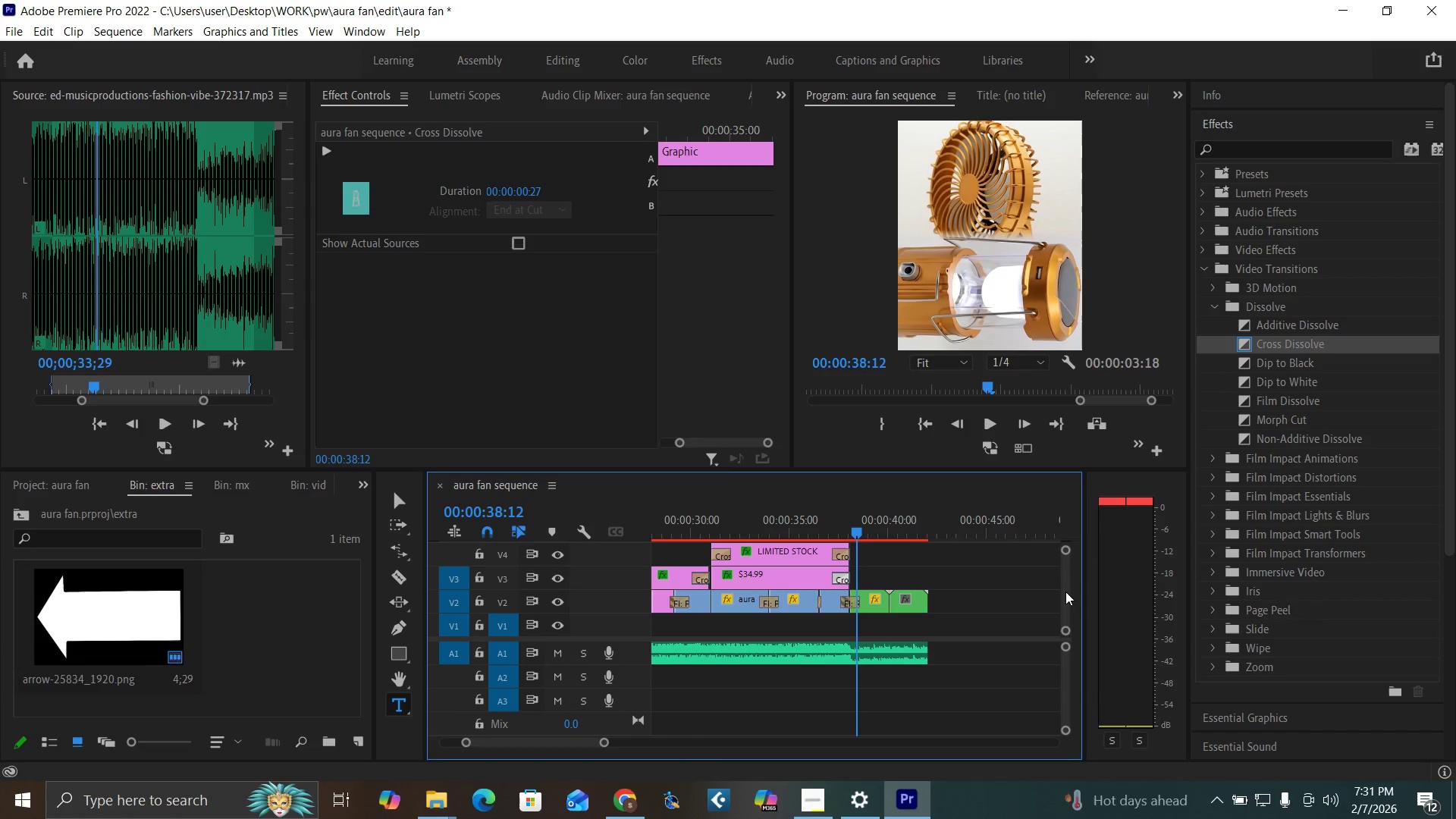 
left_click_drag(start_coordinate=[601, 744], to_coordinate=[647, 769])
 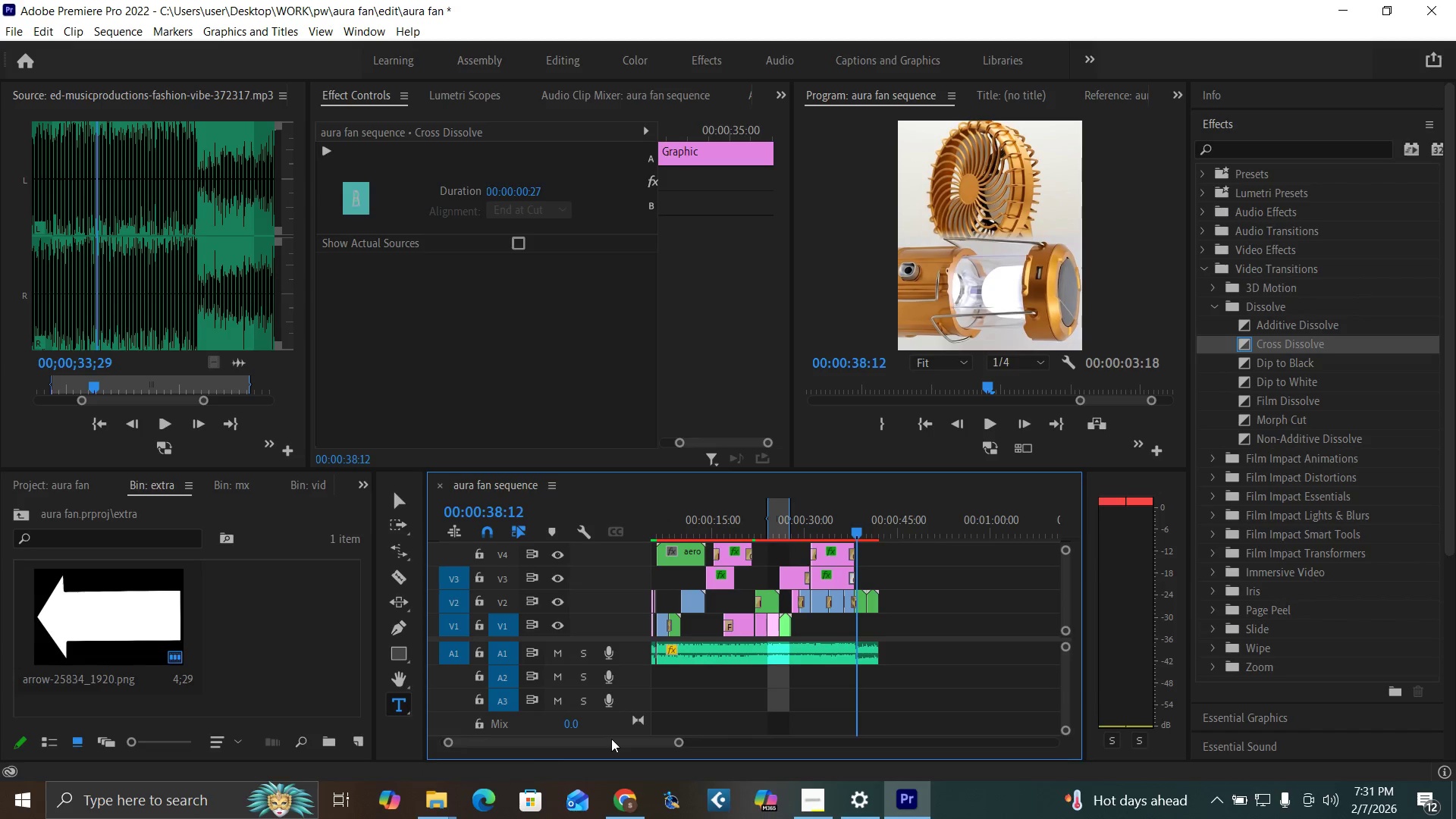 
left_click_drag(start_coordinate=[611, 739], to_coordinate=[598, 739])
 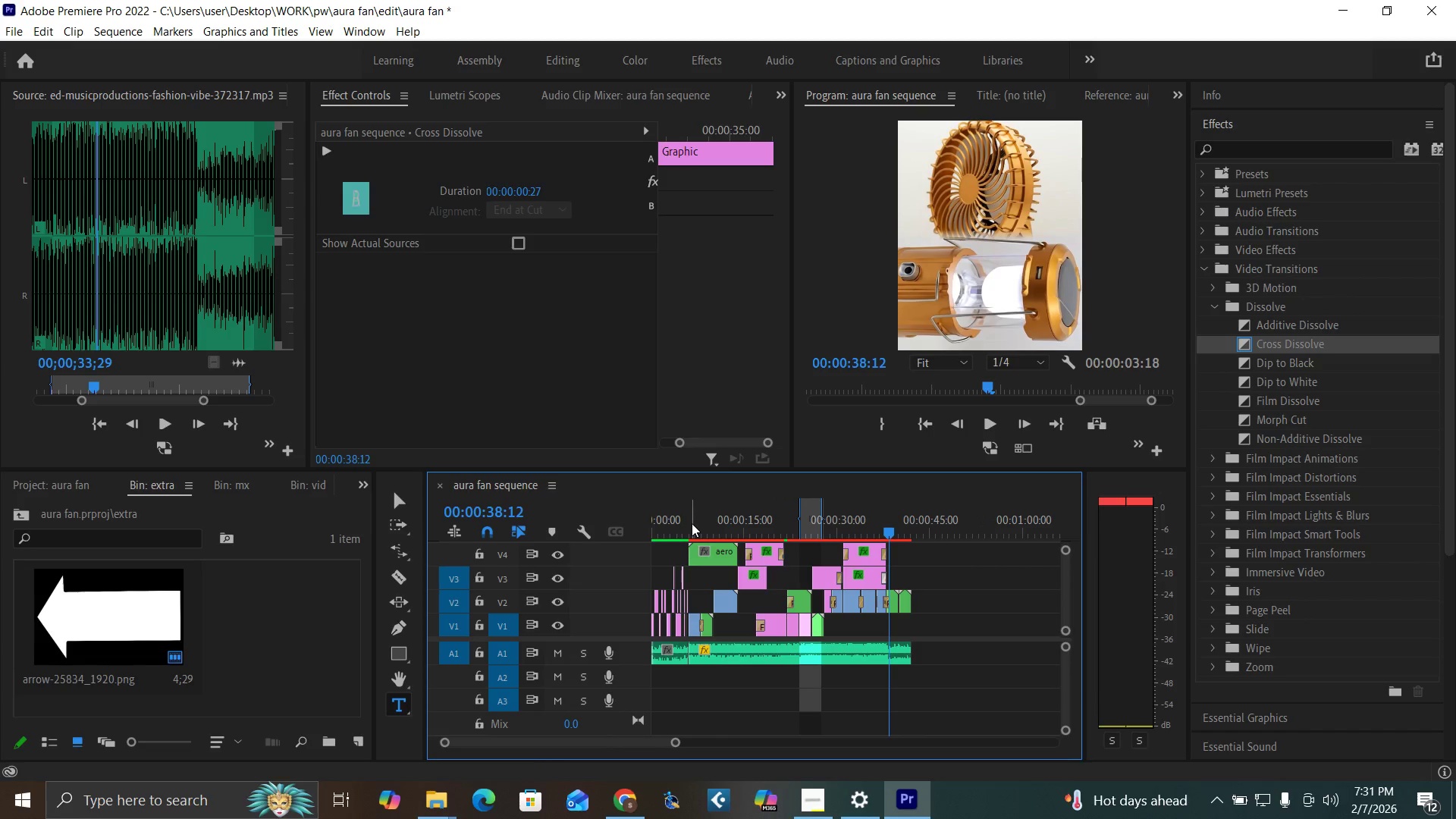 
left_click_drag(start_coordinate=[692, 523], to_coordinate=[695, 523])
 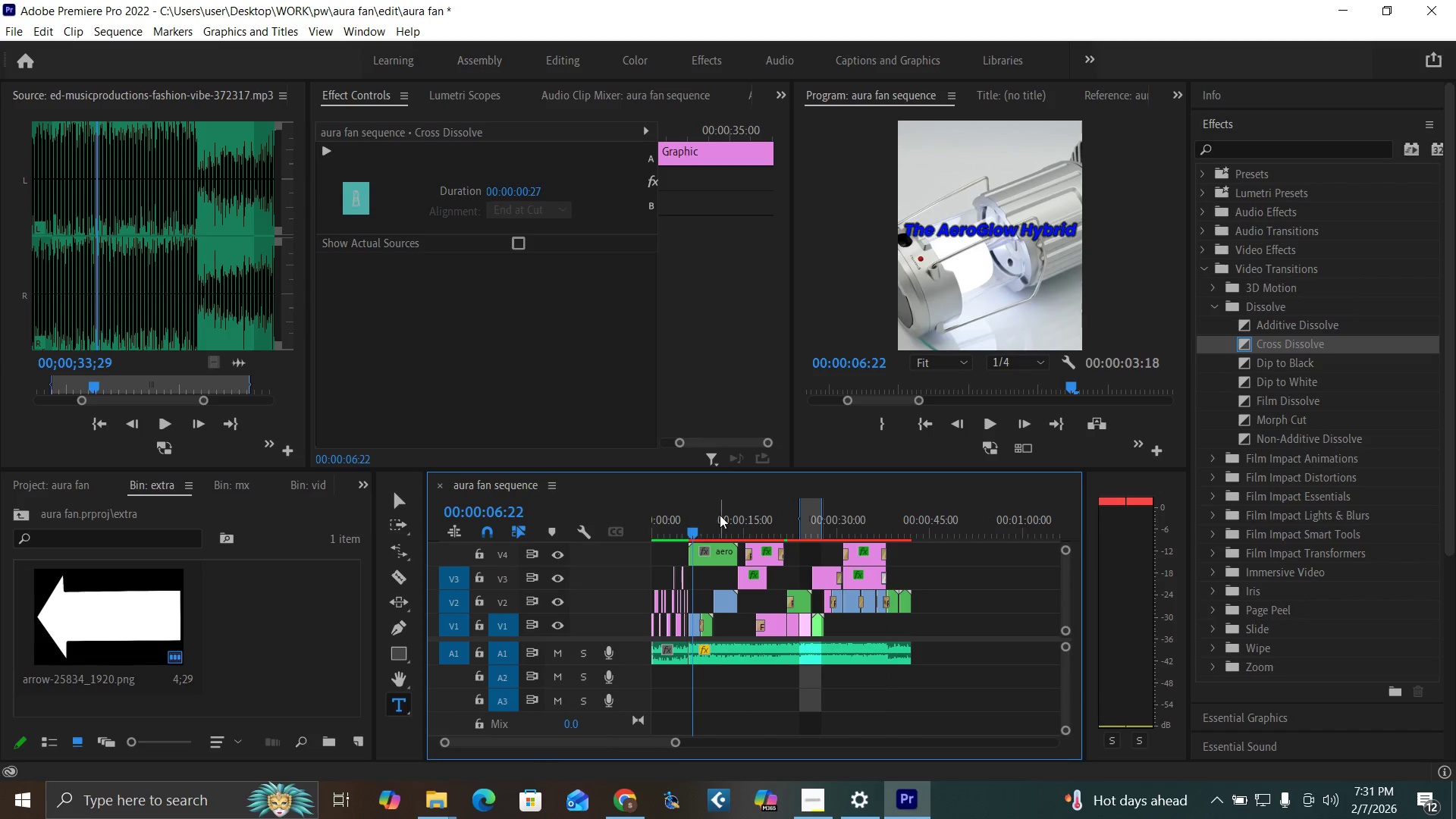 
key(Space)
 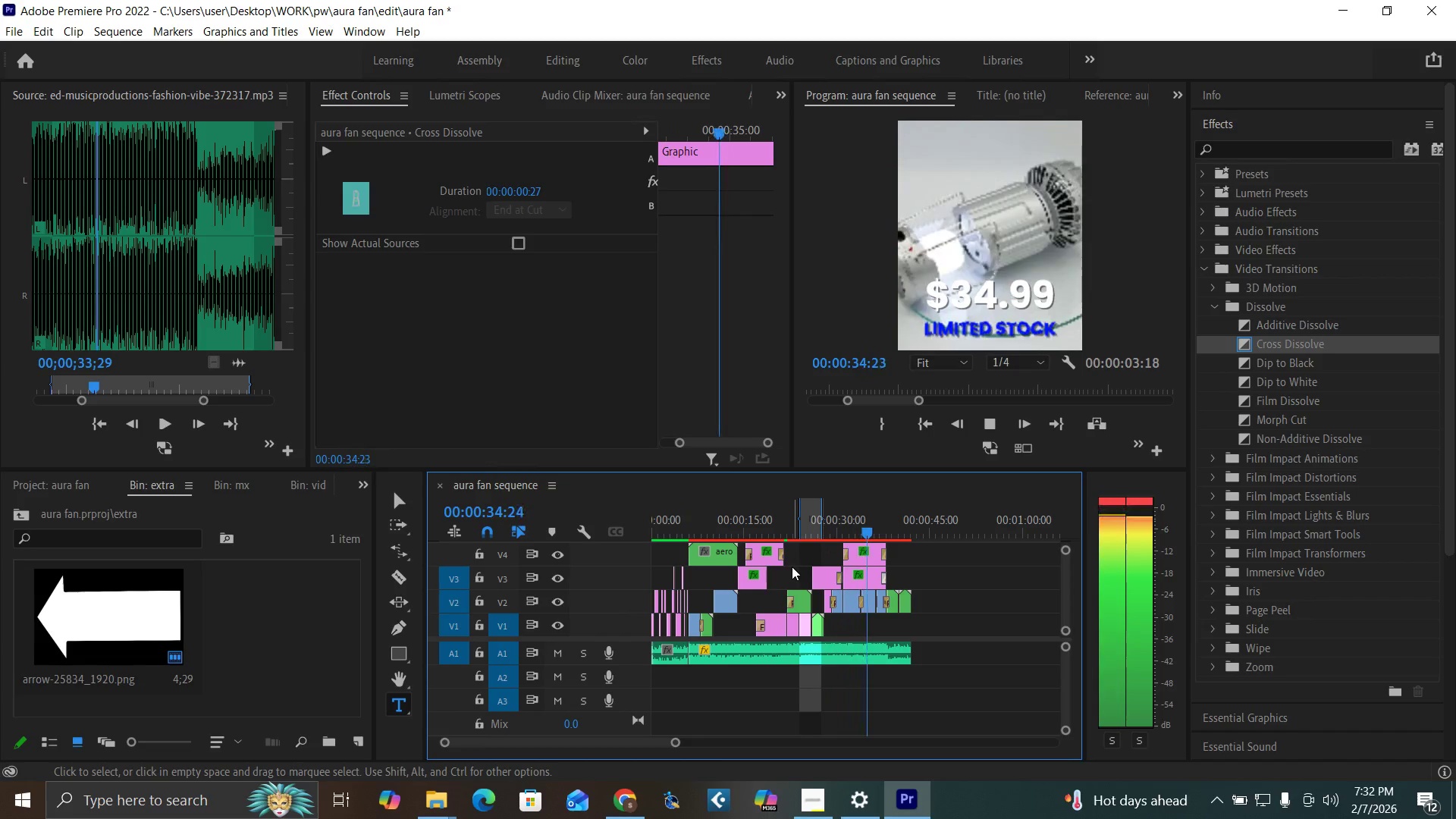 
wait(33.14)
 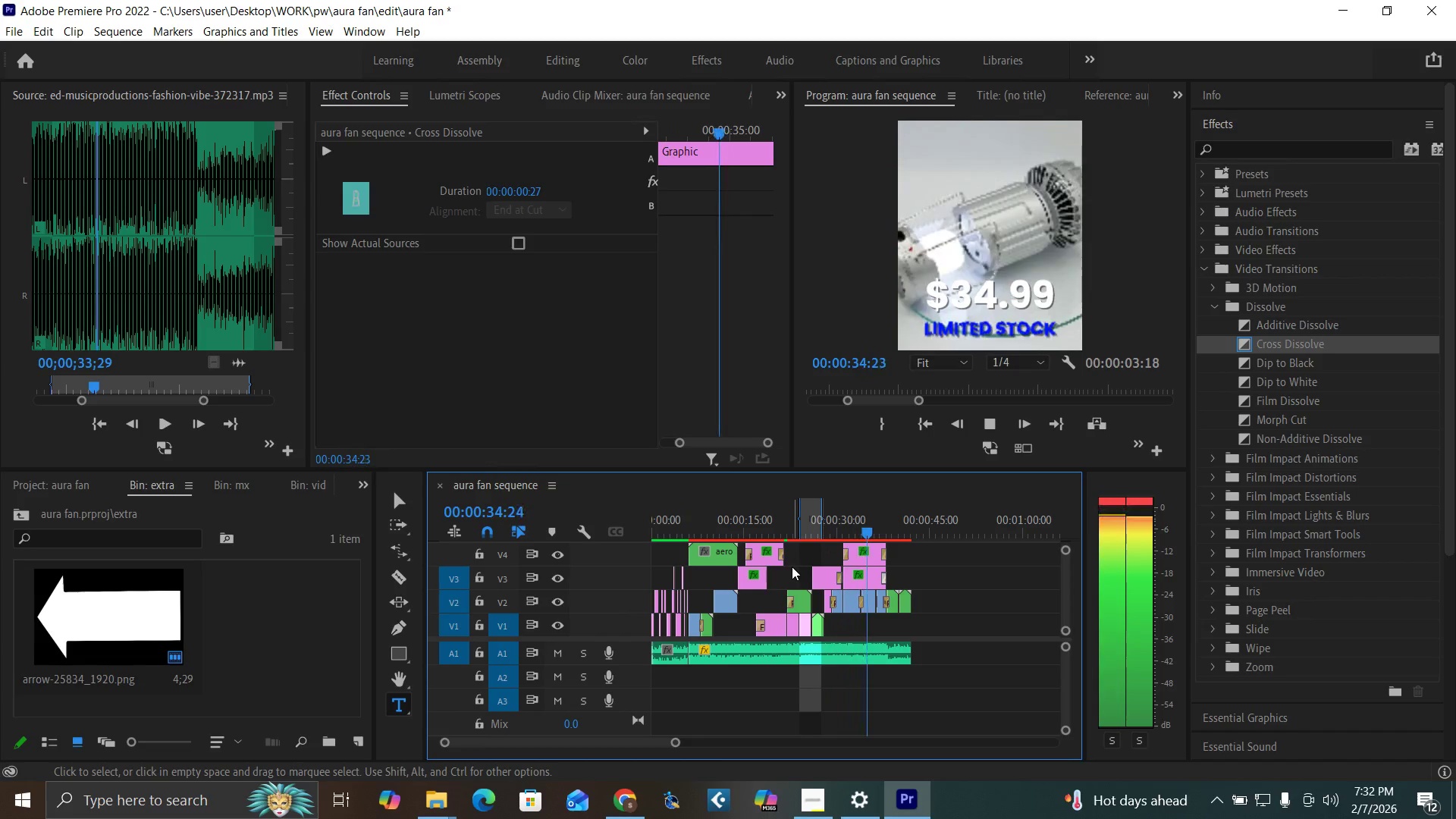 
key(Space)
 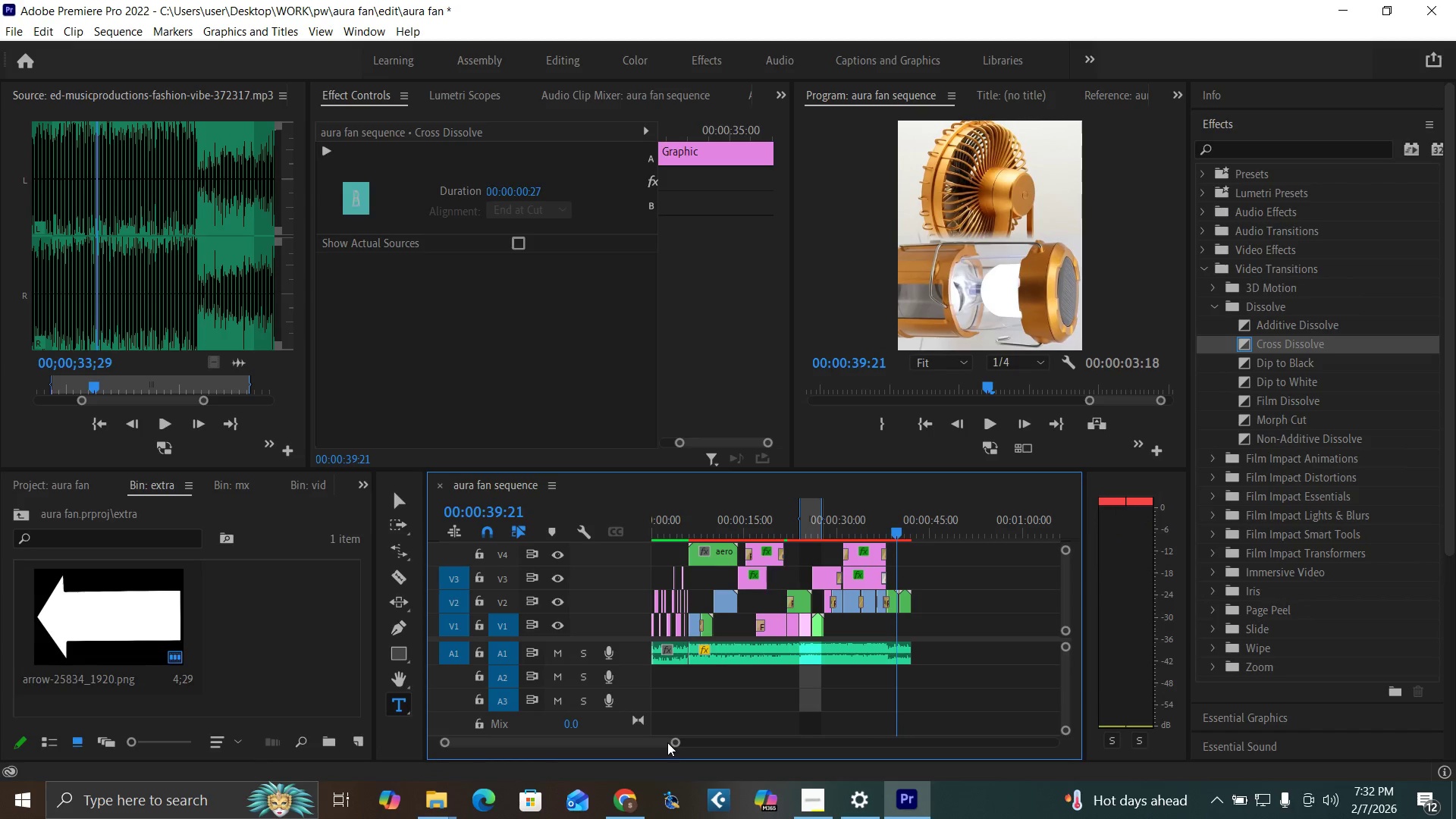 
left_click_drag(start_coordinate=[675, 742], to_coordinate=[604, 755])
 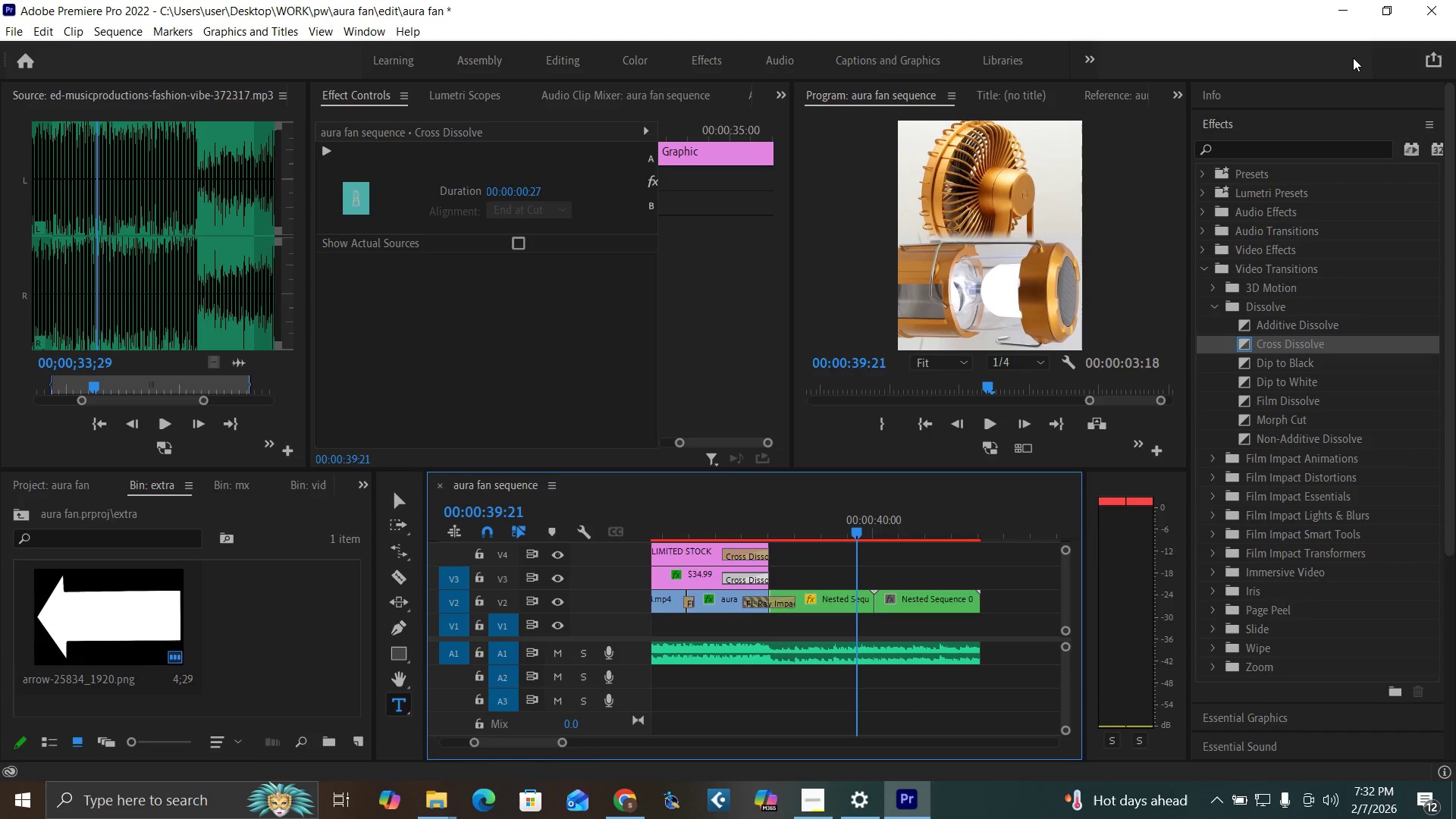 
left_click([1268, 121])
 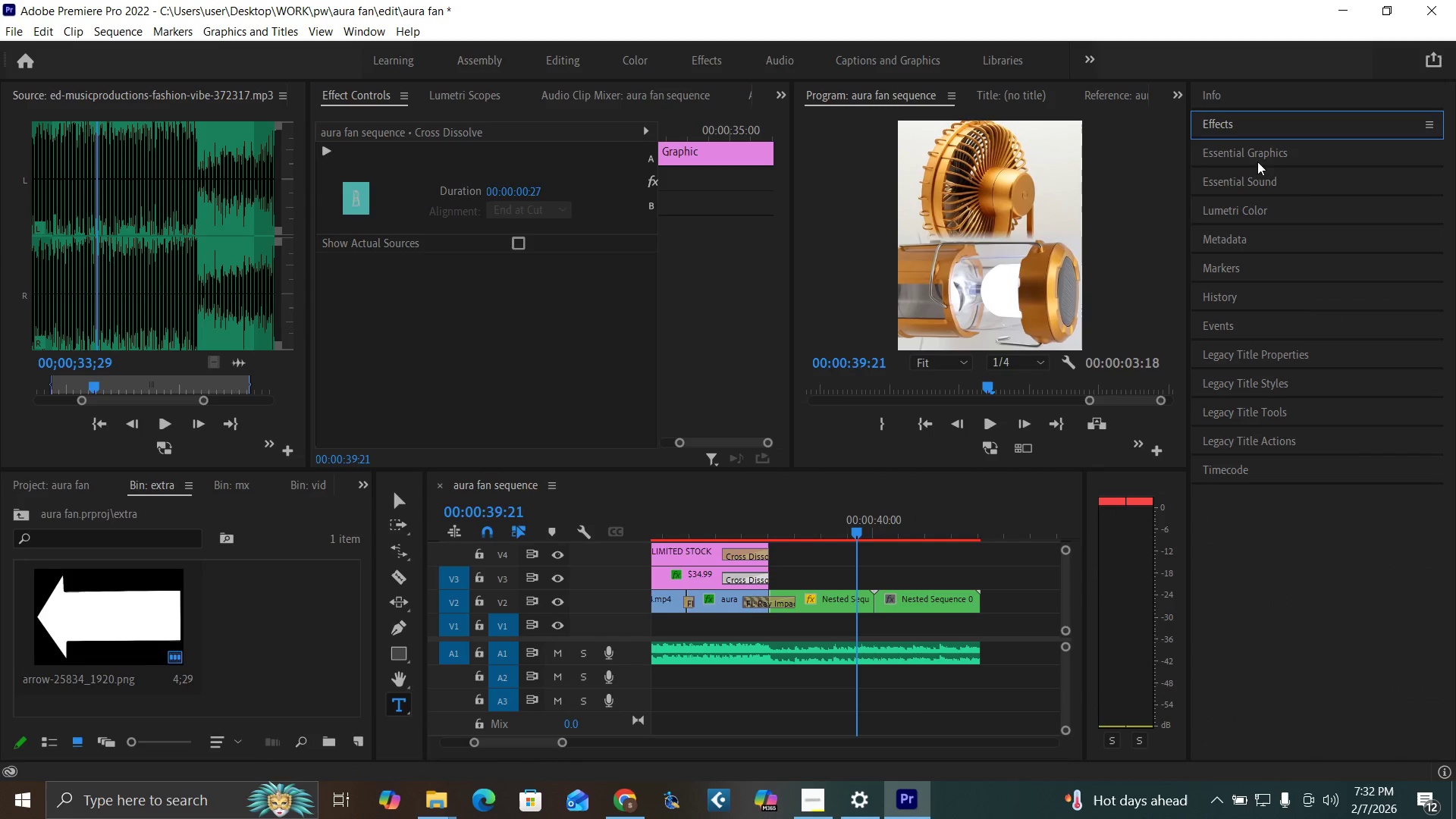 
left_click([1269, 151])
 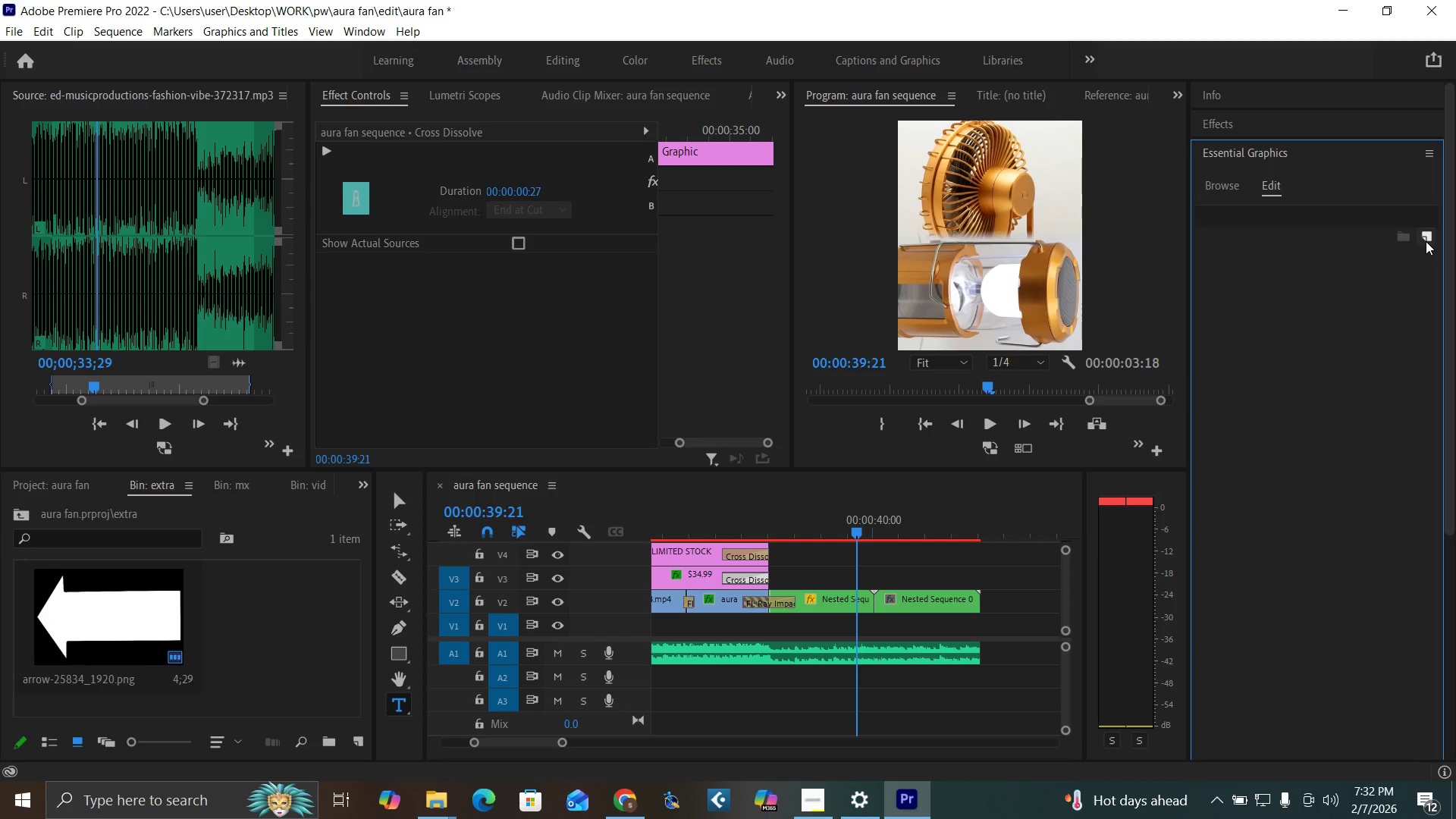 
left_click([1426, 241])
 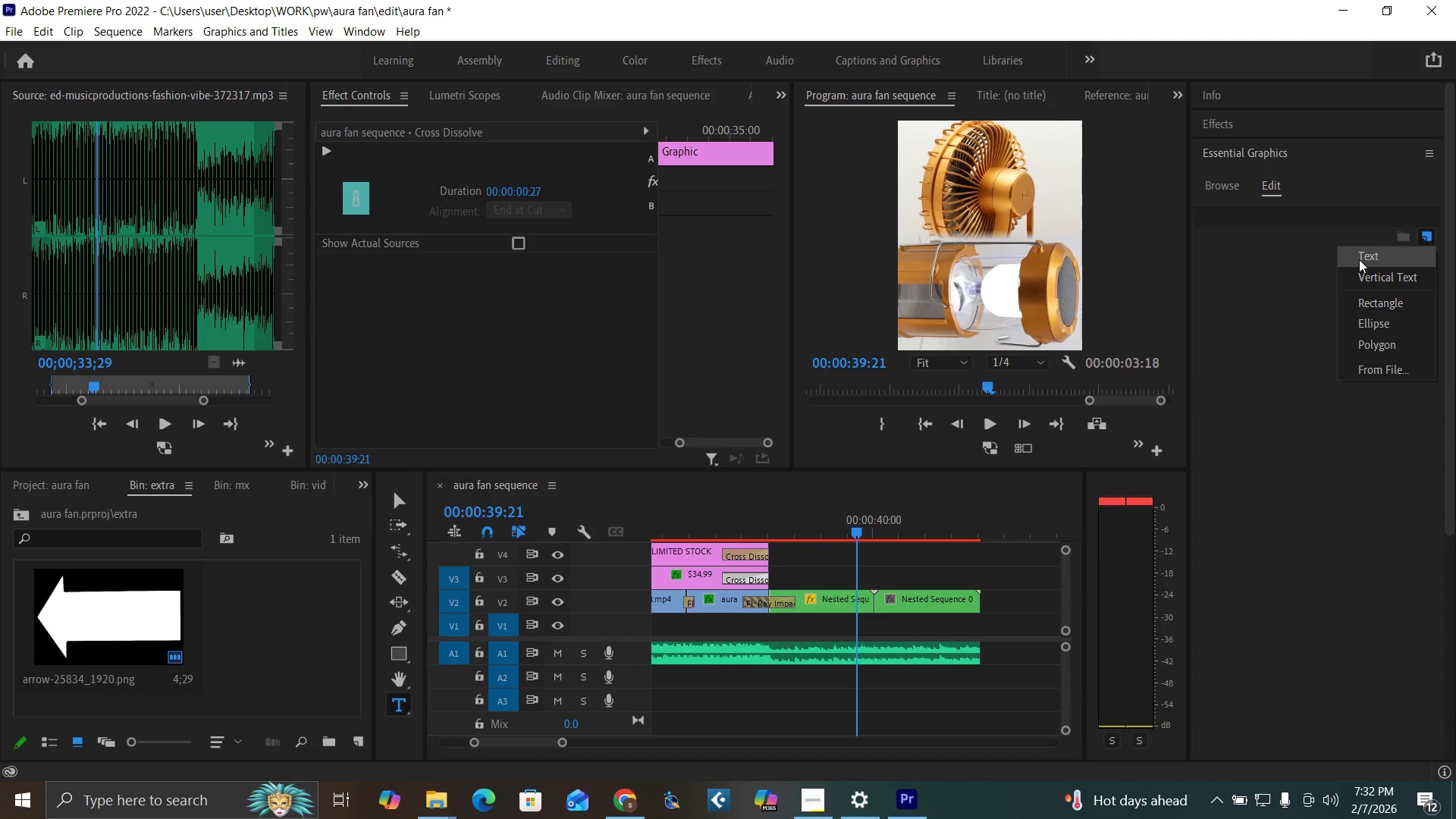 
left_click([1356, 262])
 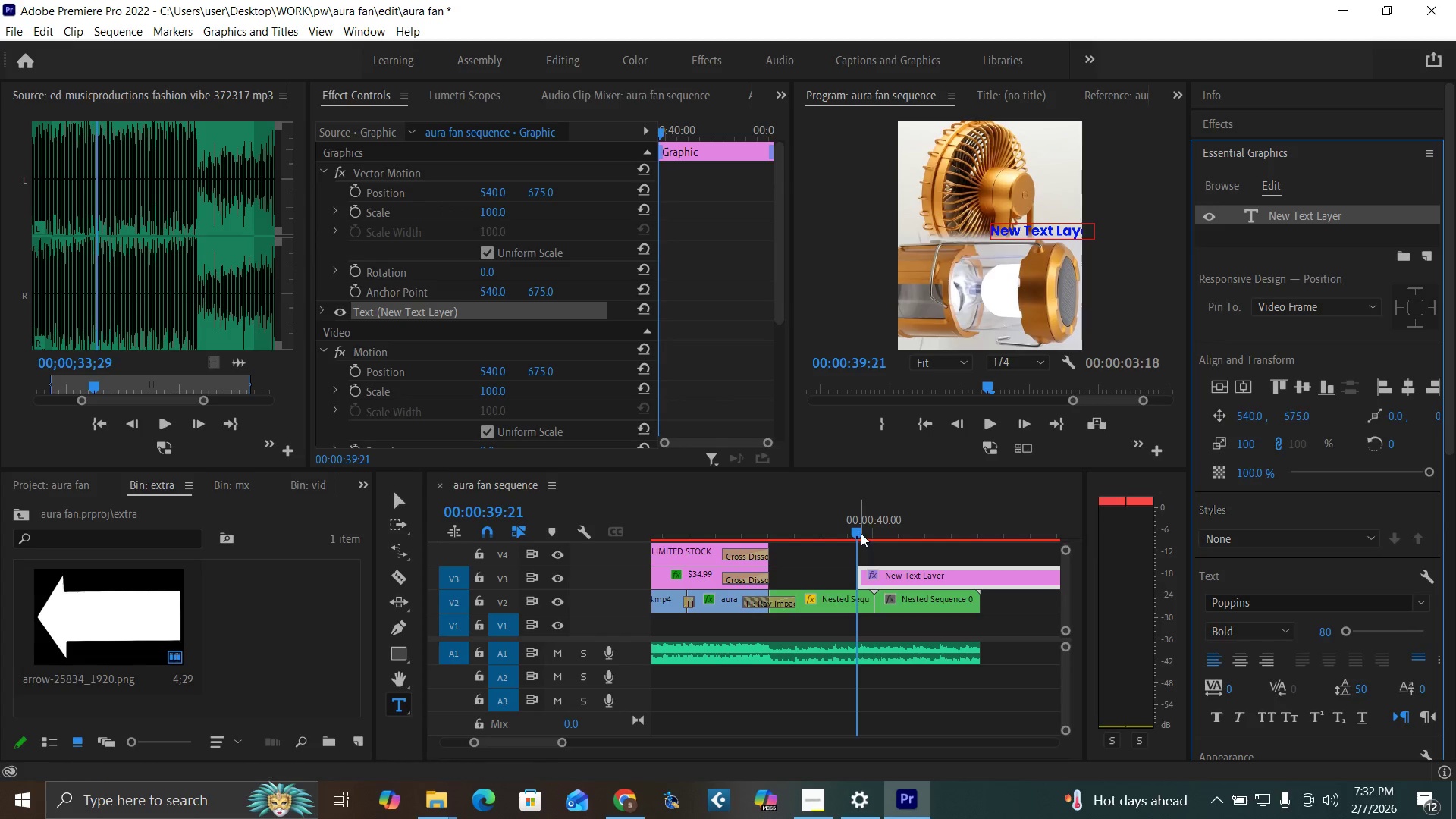 
left_click_drag(start_coordinate=[860, 533], to_coordinate=[880, 549])
 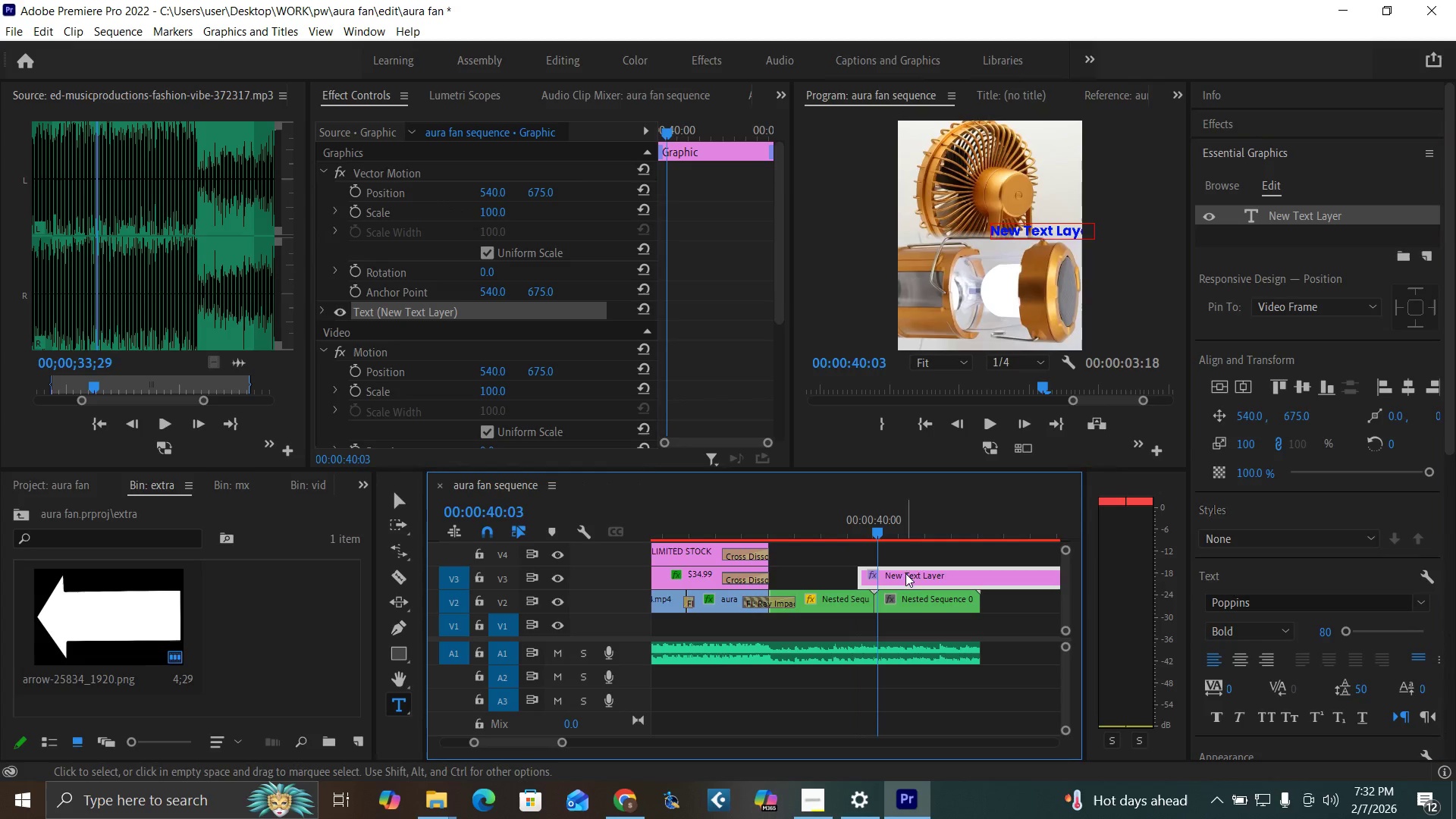 
left_click_drag(start_coordinate=[905, 573], to_coordinate=[837, 582])
 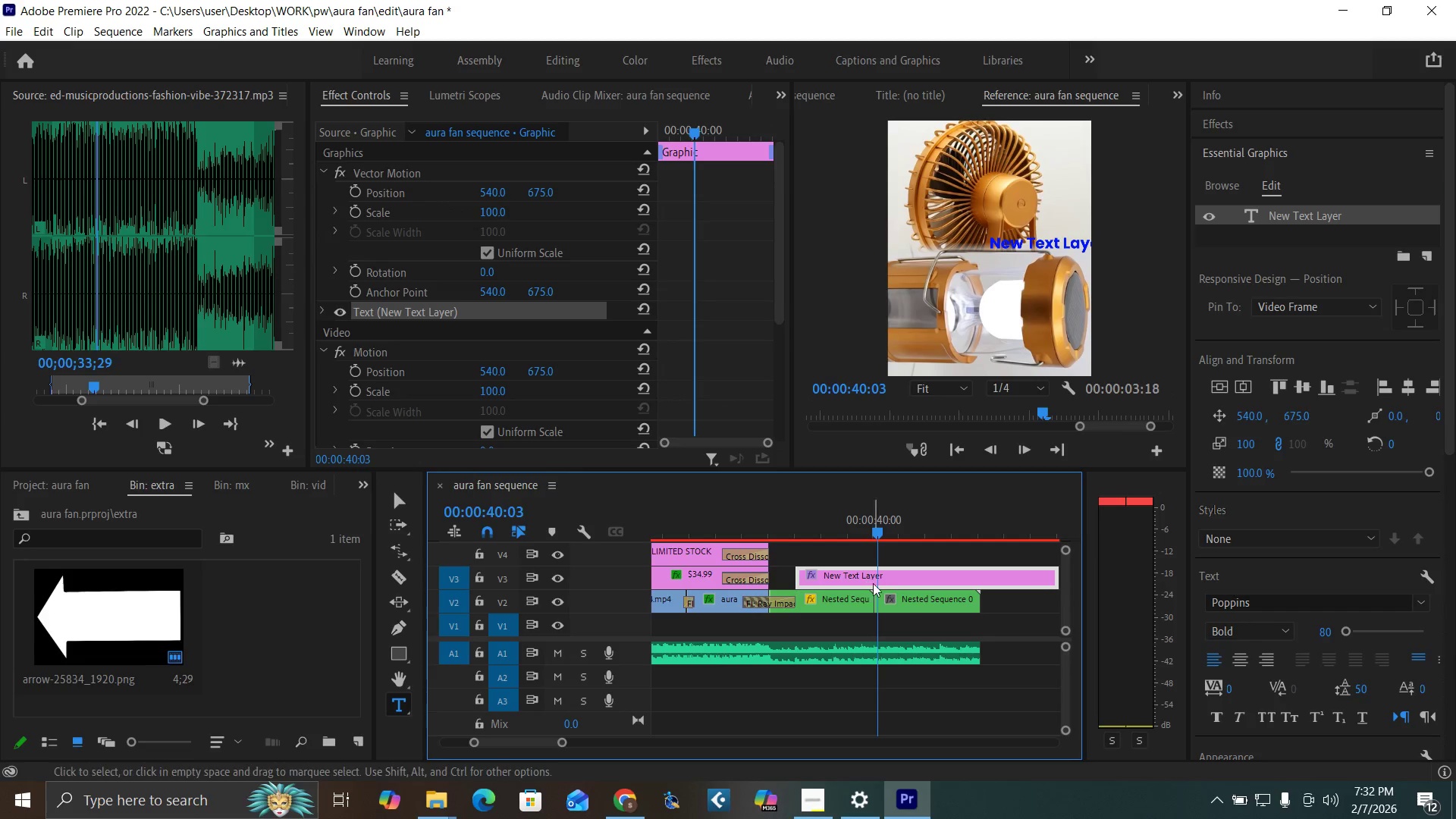 
left_click_drag(start_coordinate=[854, 578], to_coordinate=[833, 582])
 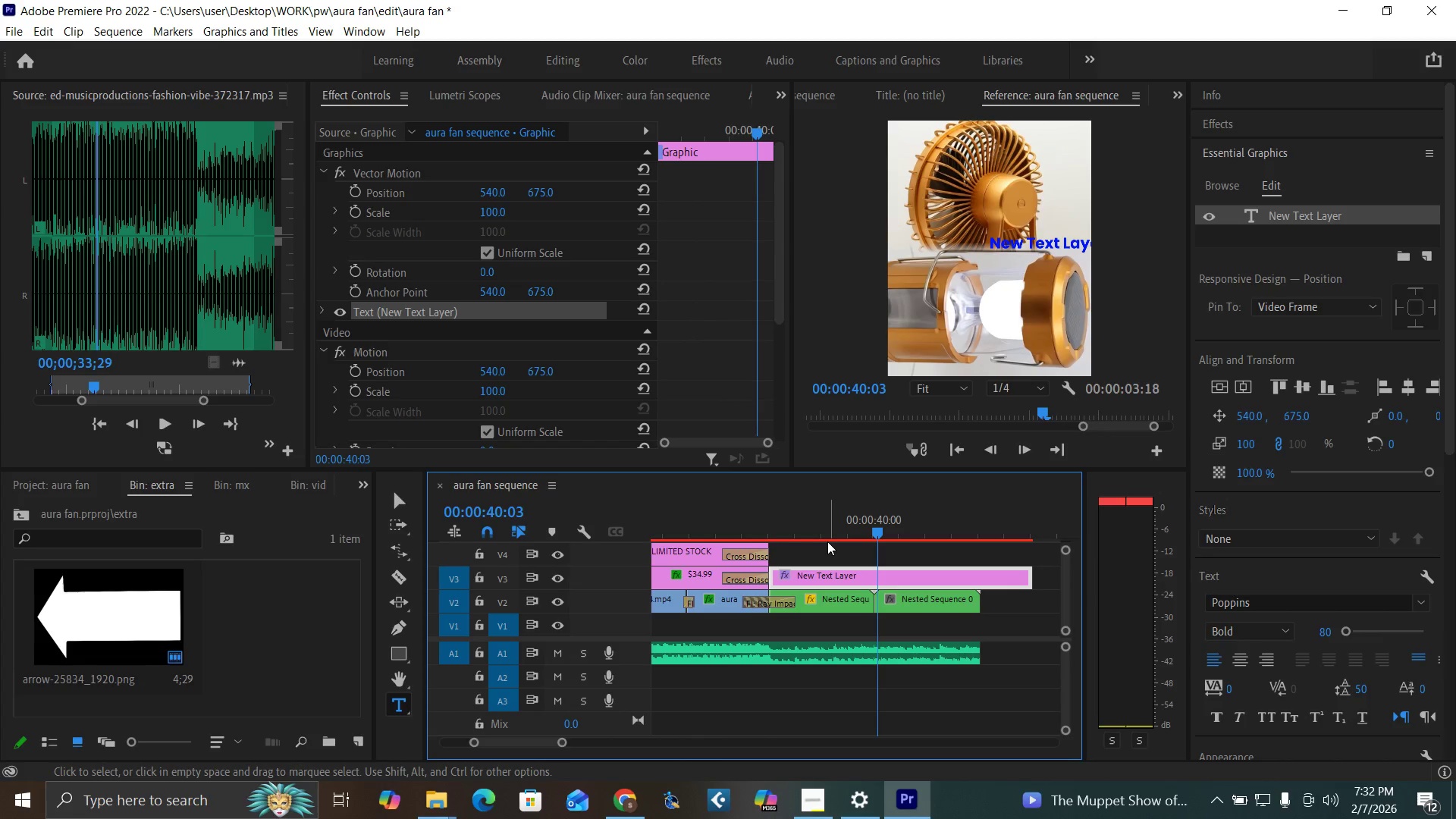 
key(C)
 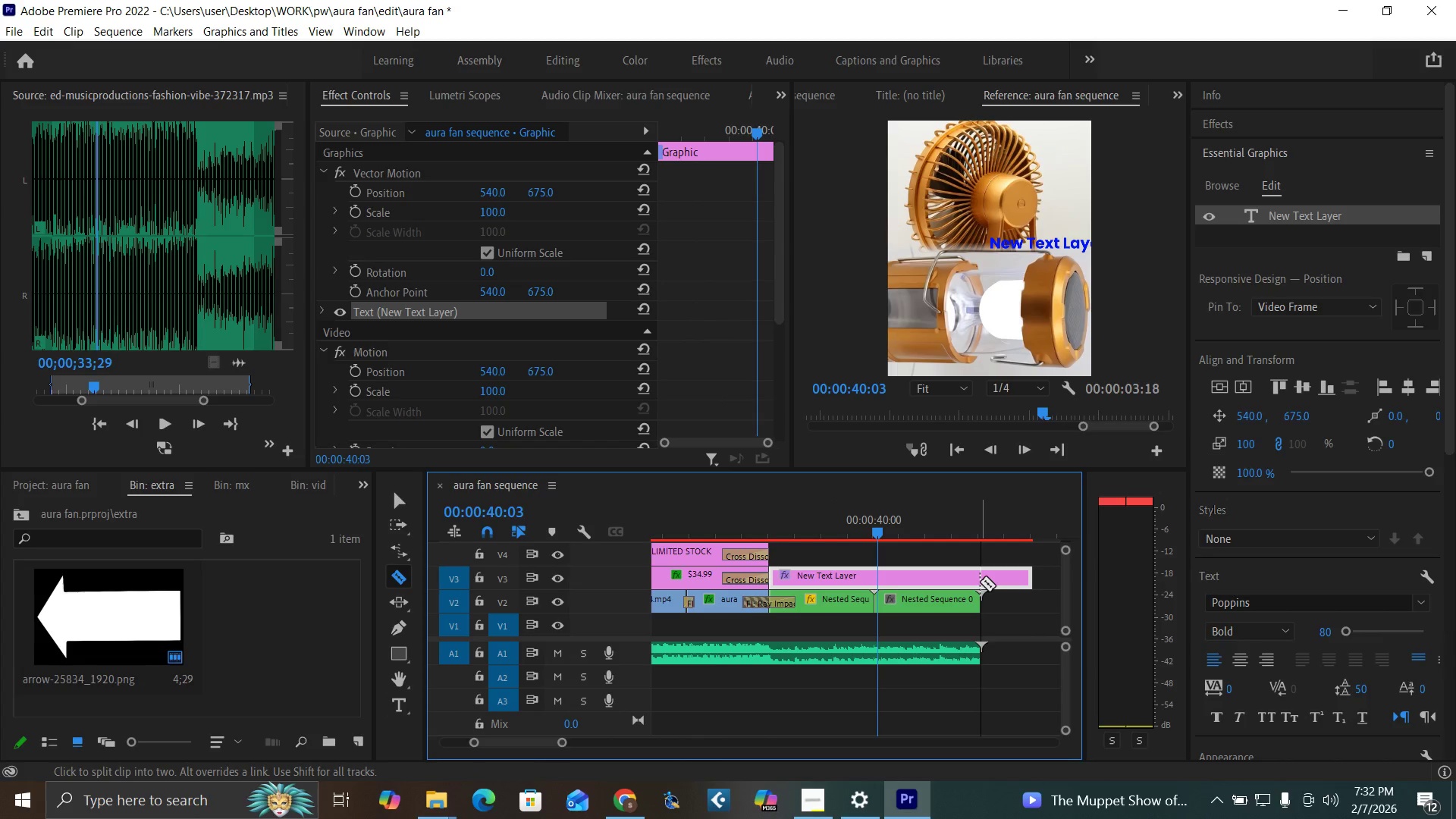 
left_click([978, 582])
 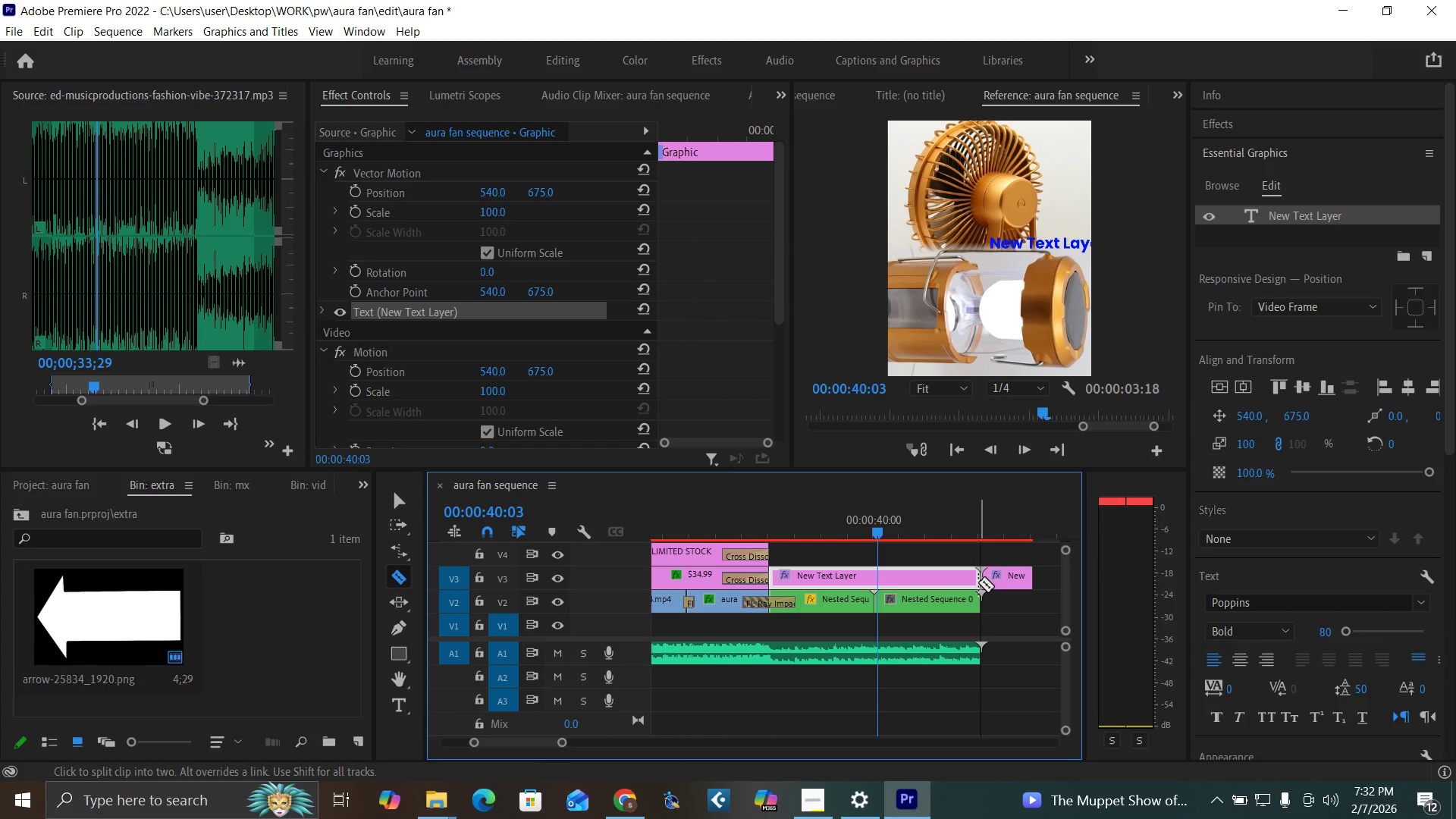 
key(V)
 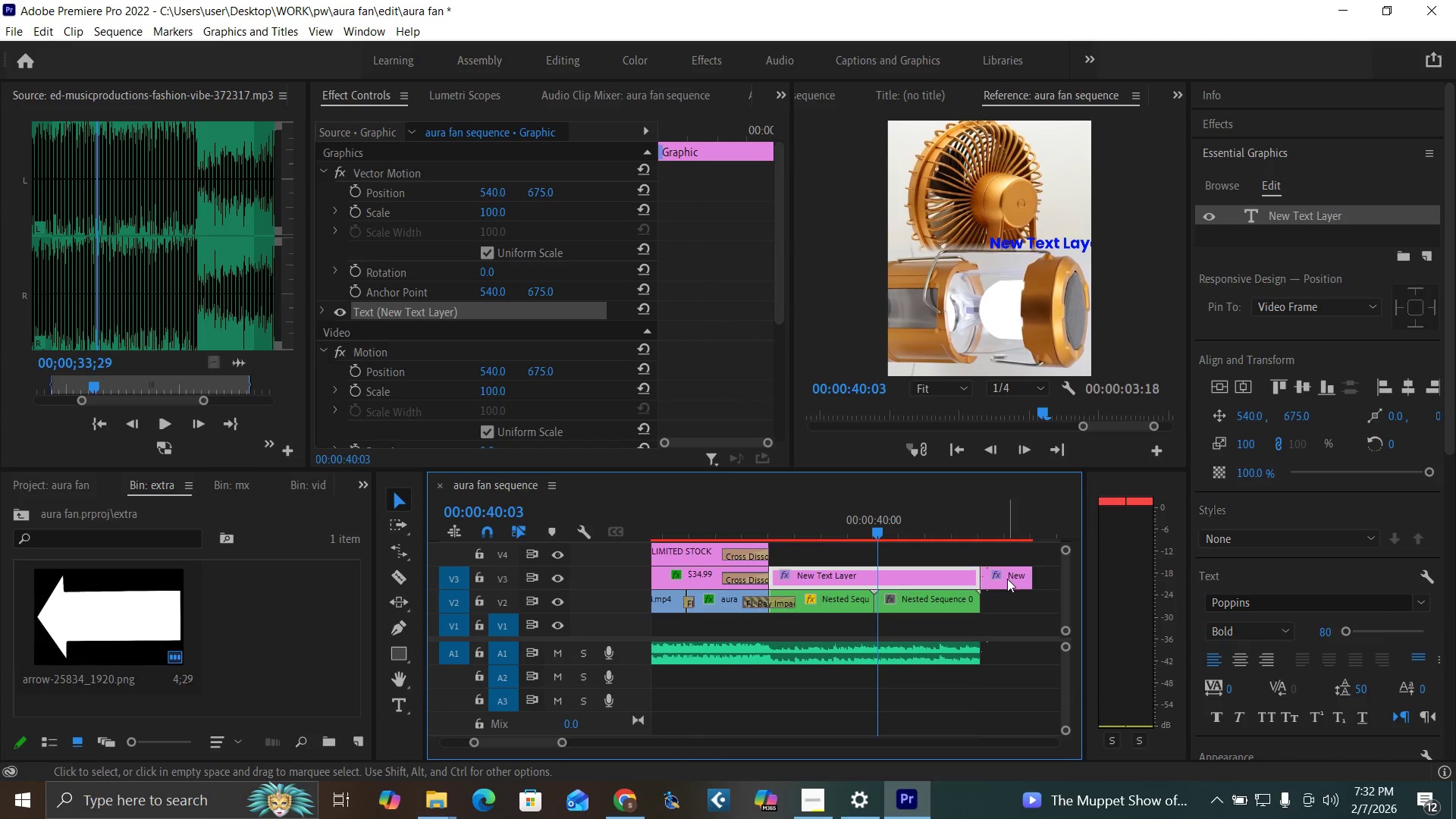 
left_click([1007, 579])
 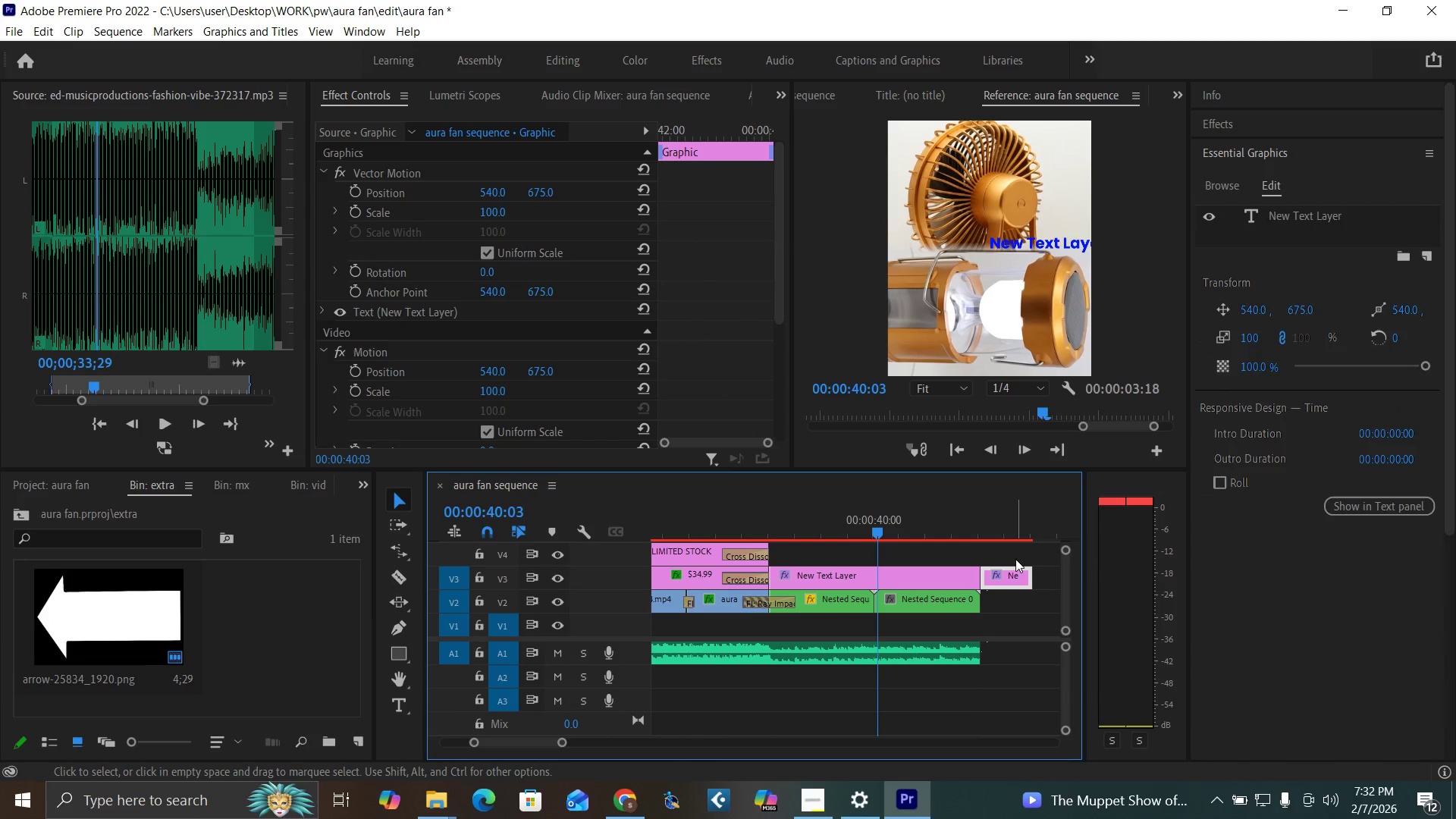 
key(Delete)
 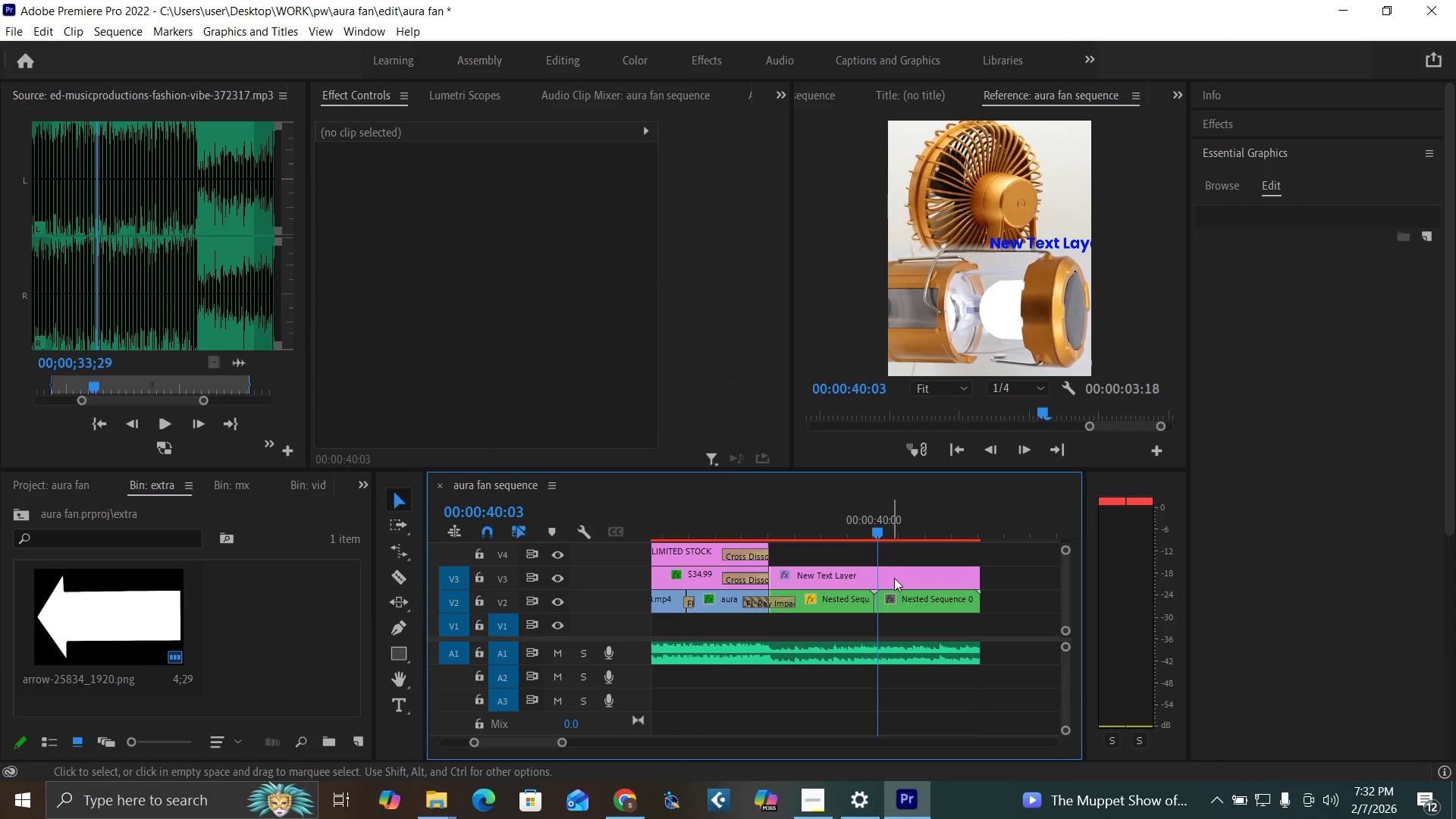 
left_click([894, 579])
 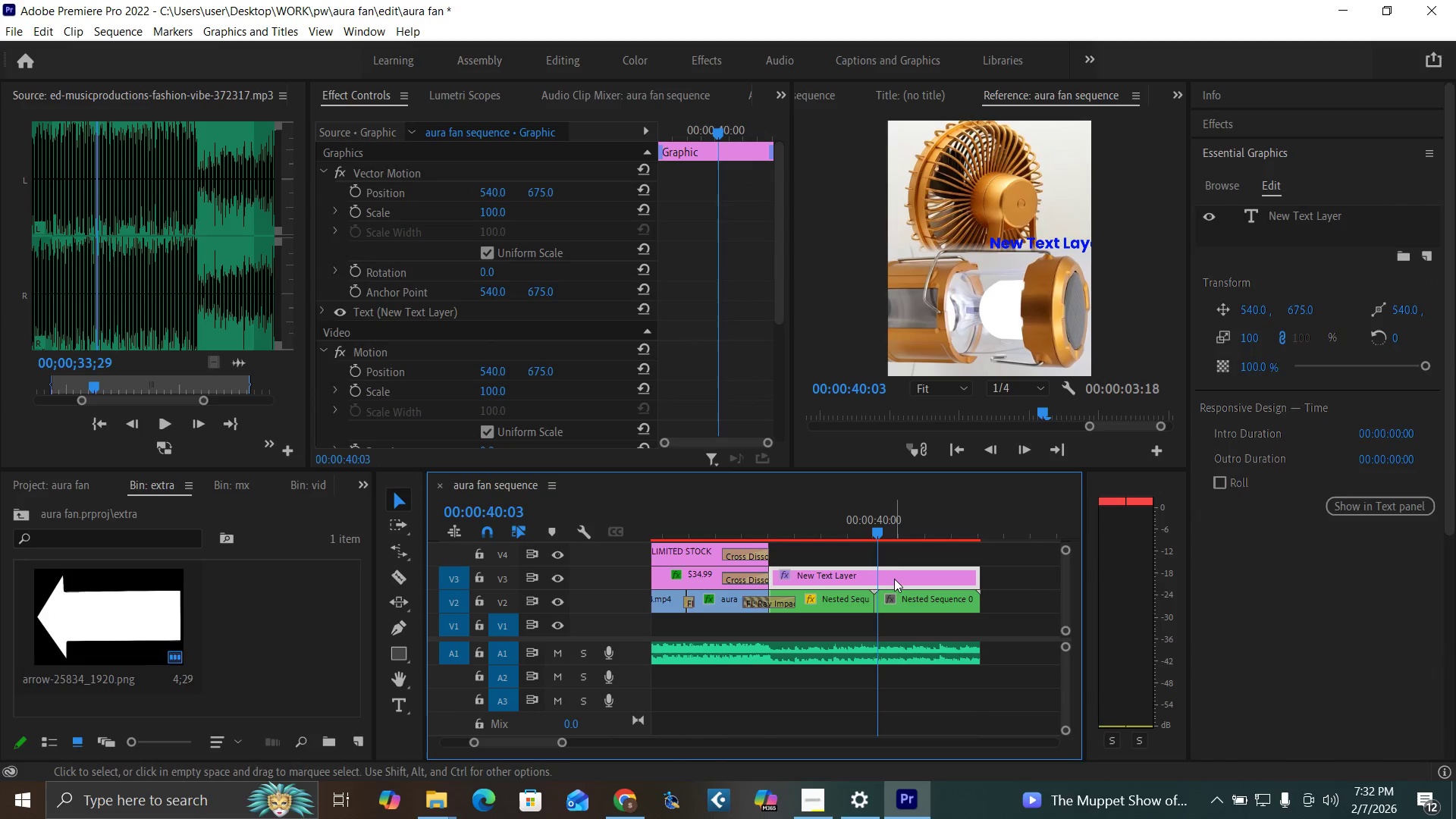 
key(Shift+E)
 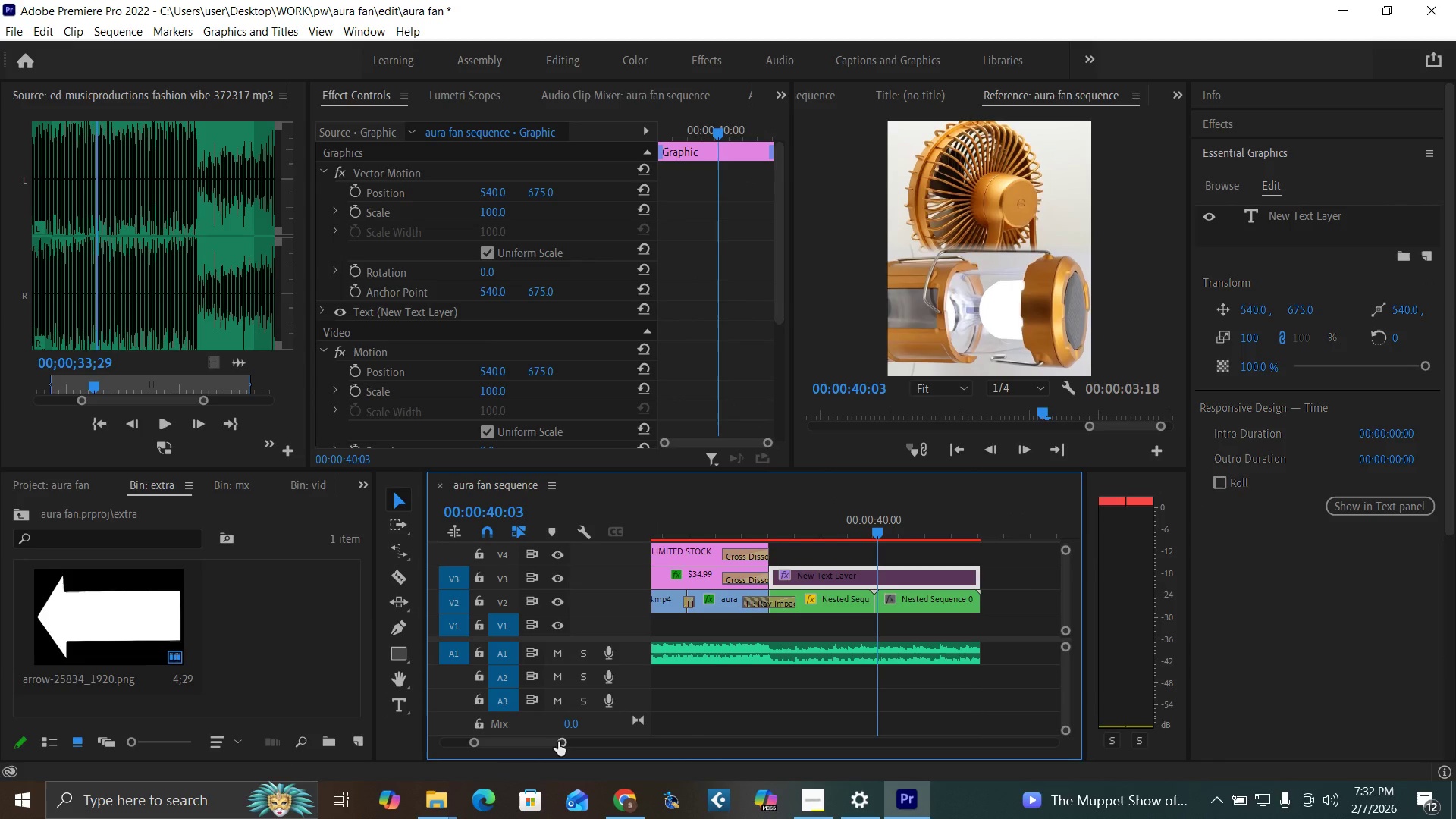 
left_click_drag(start_coordinate=[558, 742], to_coordinate=[657, 811])
 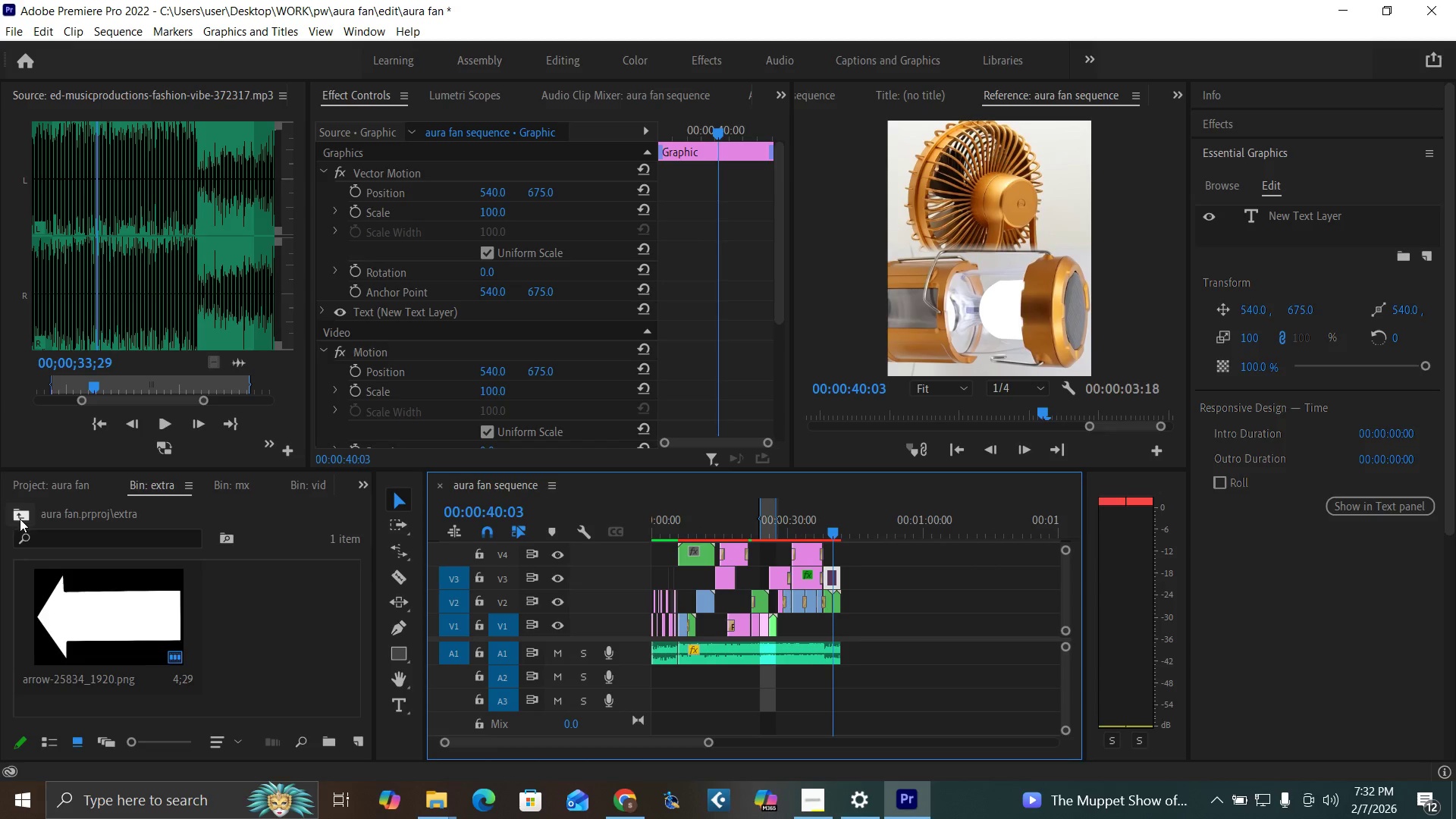 
left_click([20, 519])
 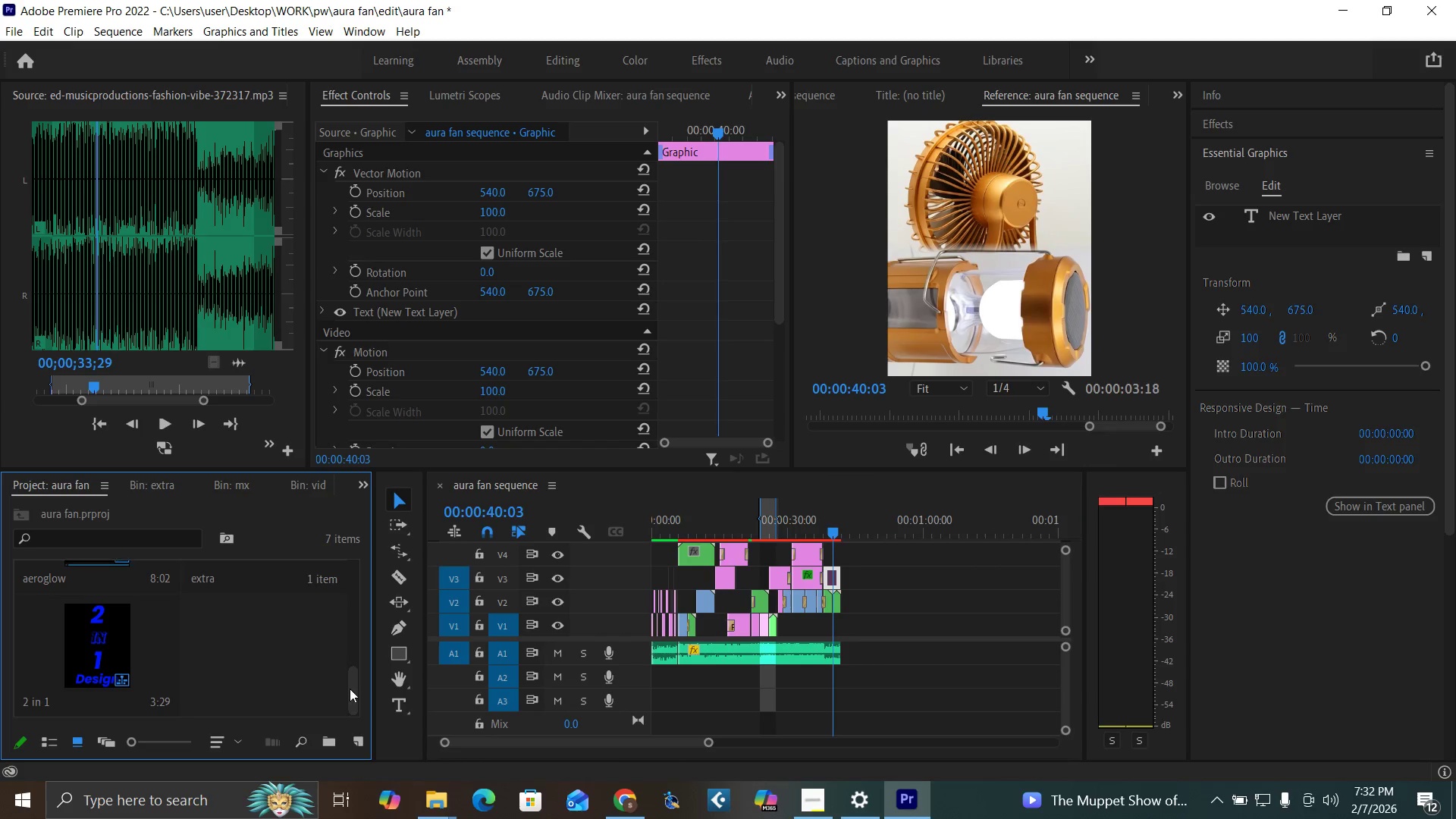 
left_click_drag(start_coordinate=[356, 692], to_coordinate=[349, 554])
 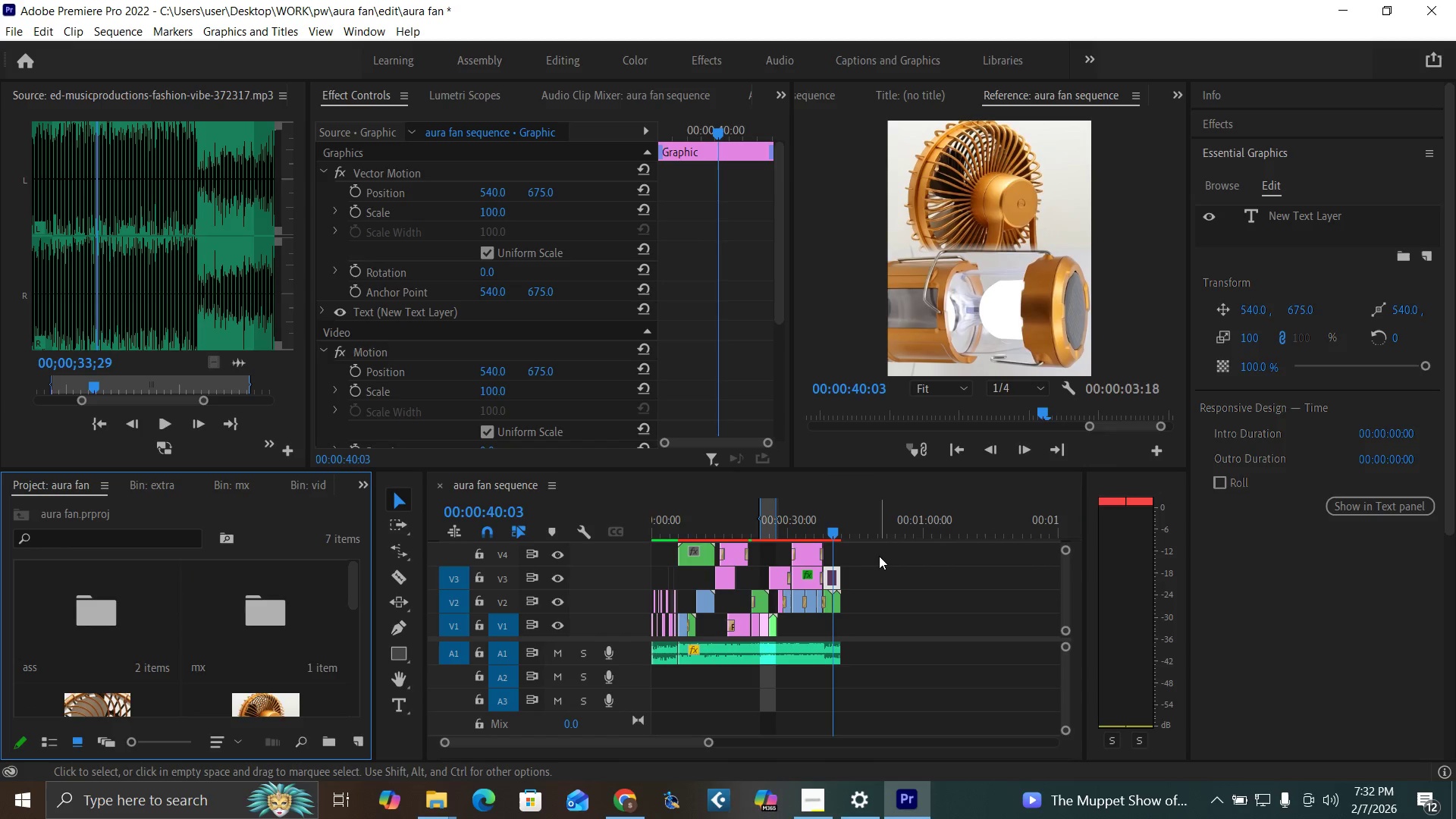 
key(Backquote)
 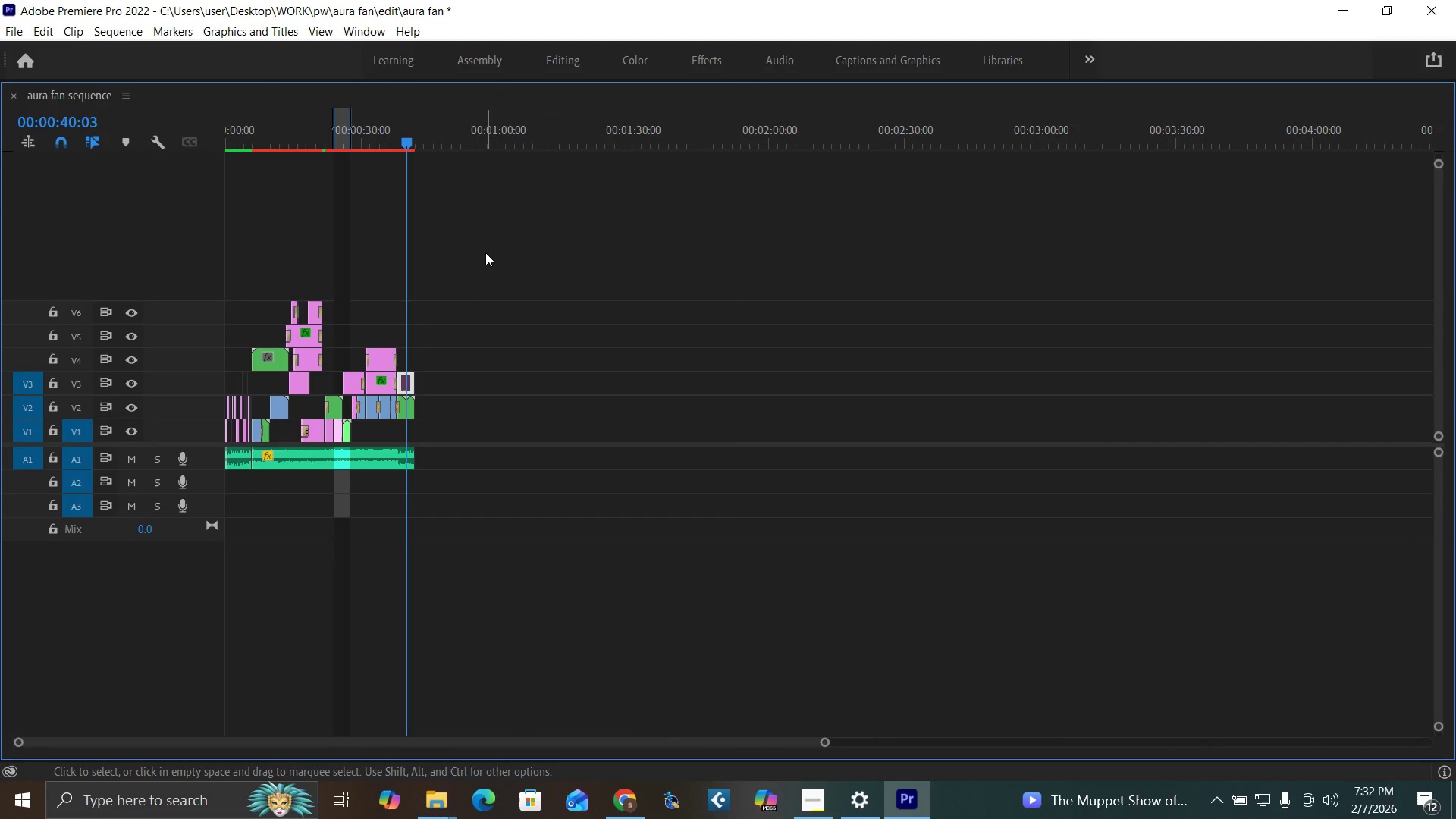 
left_click_drag(start_coordinate=[485, 254], to_coordinate=[130, 607])
 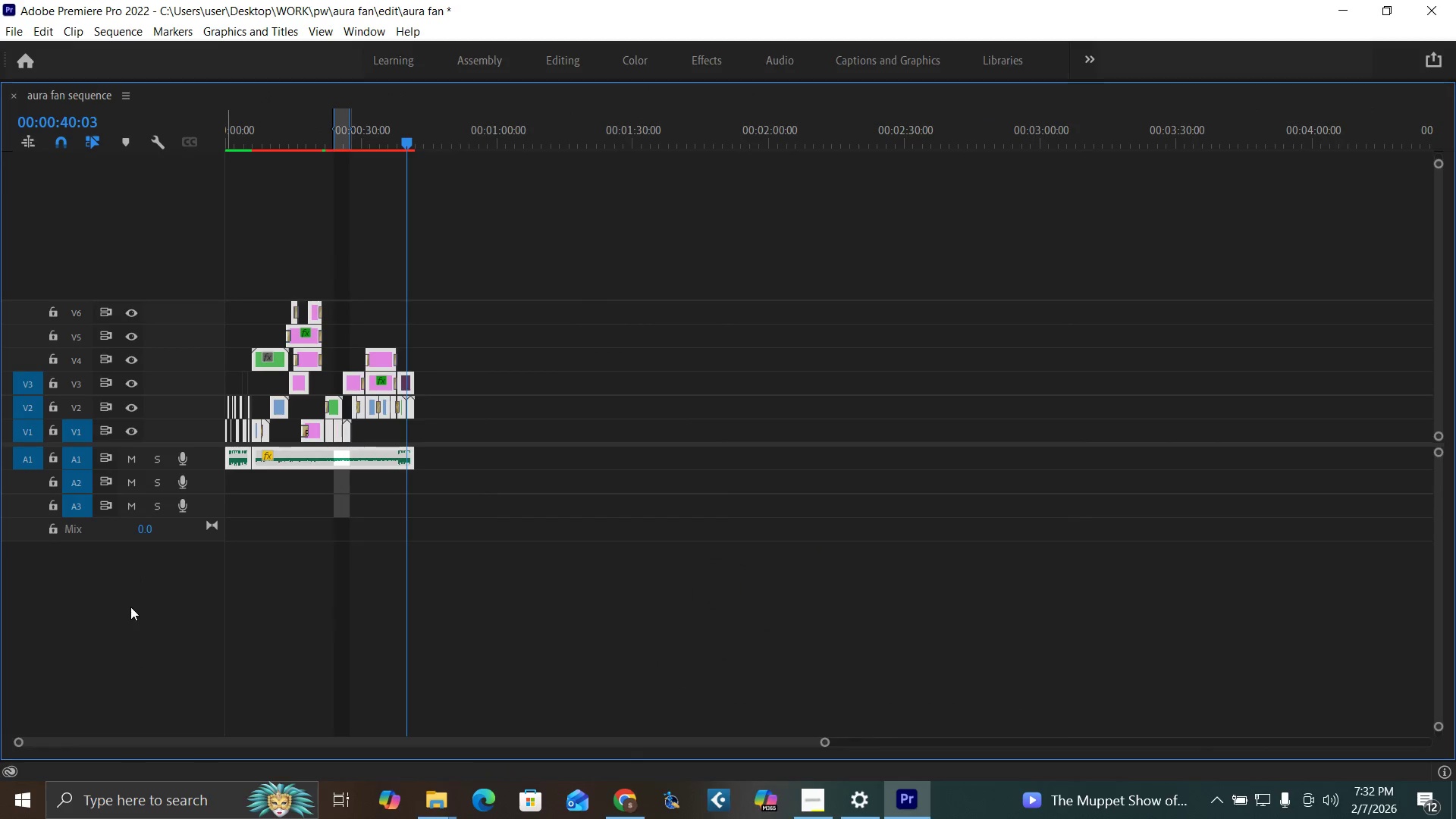 
key(Slash)
 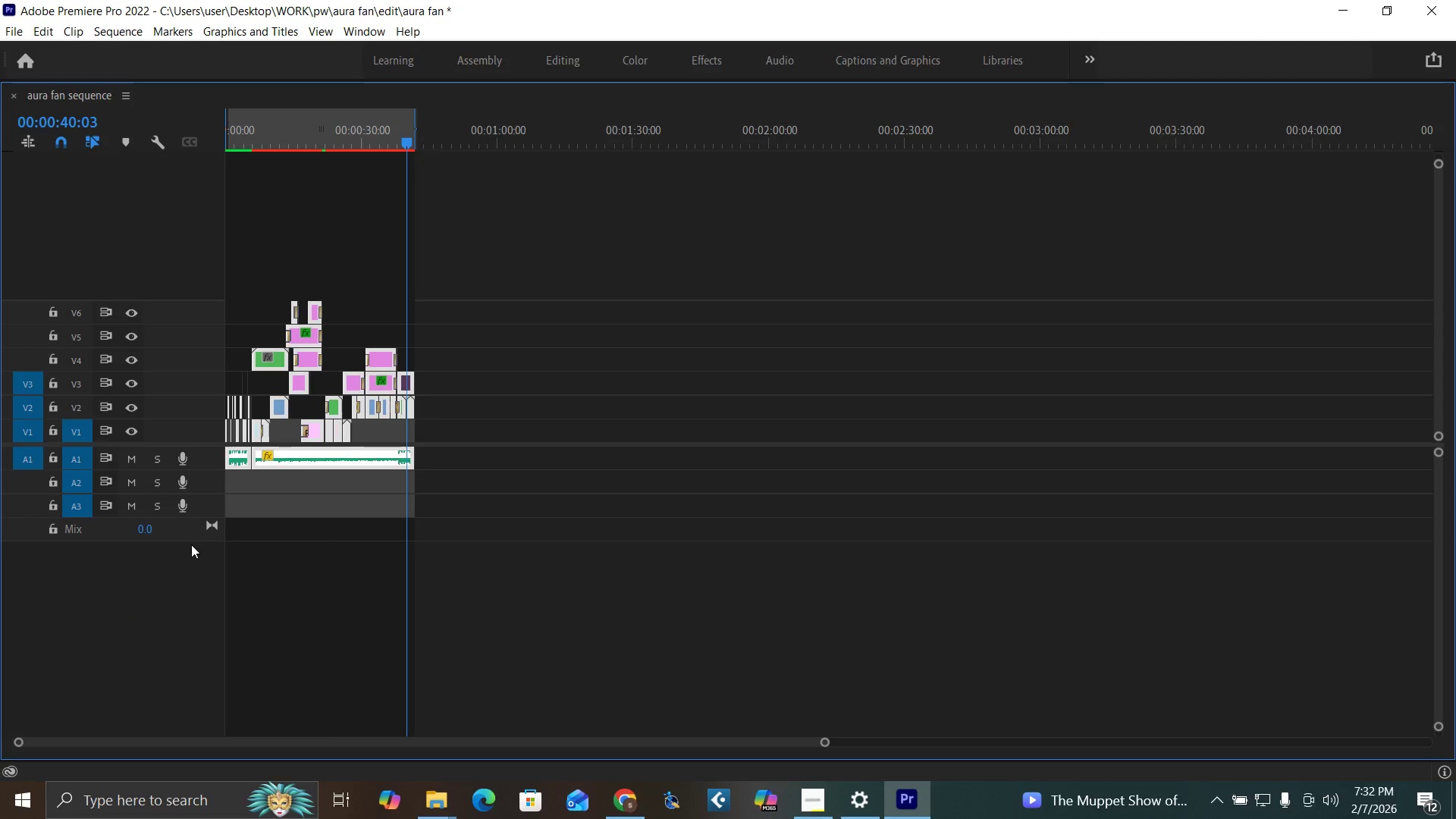 
key(Backquote)
 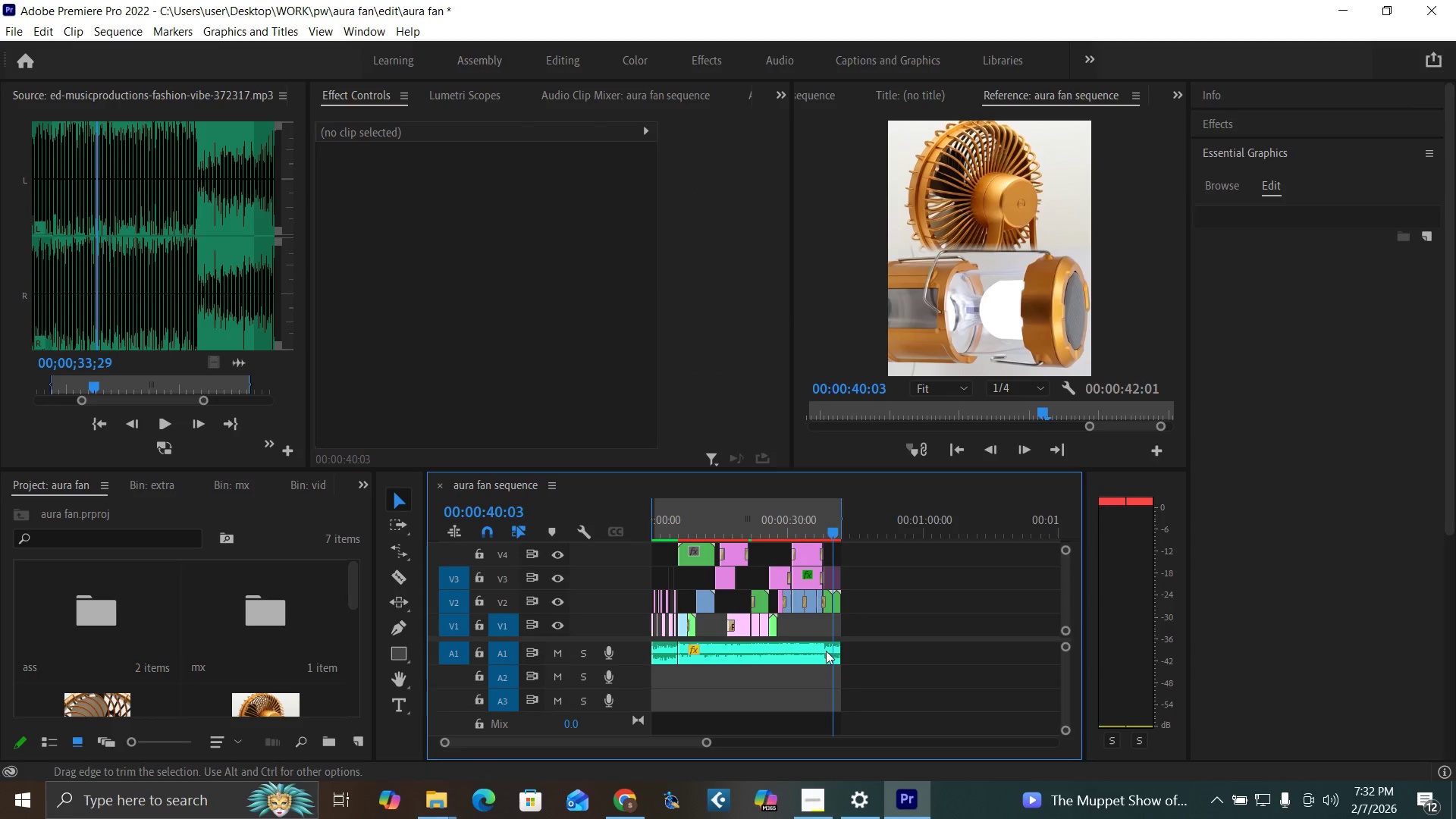 
left_click([811, 651])
 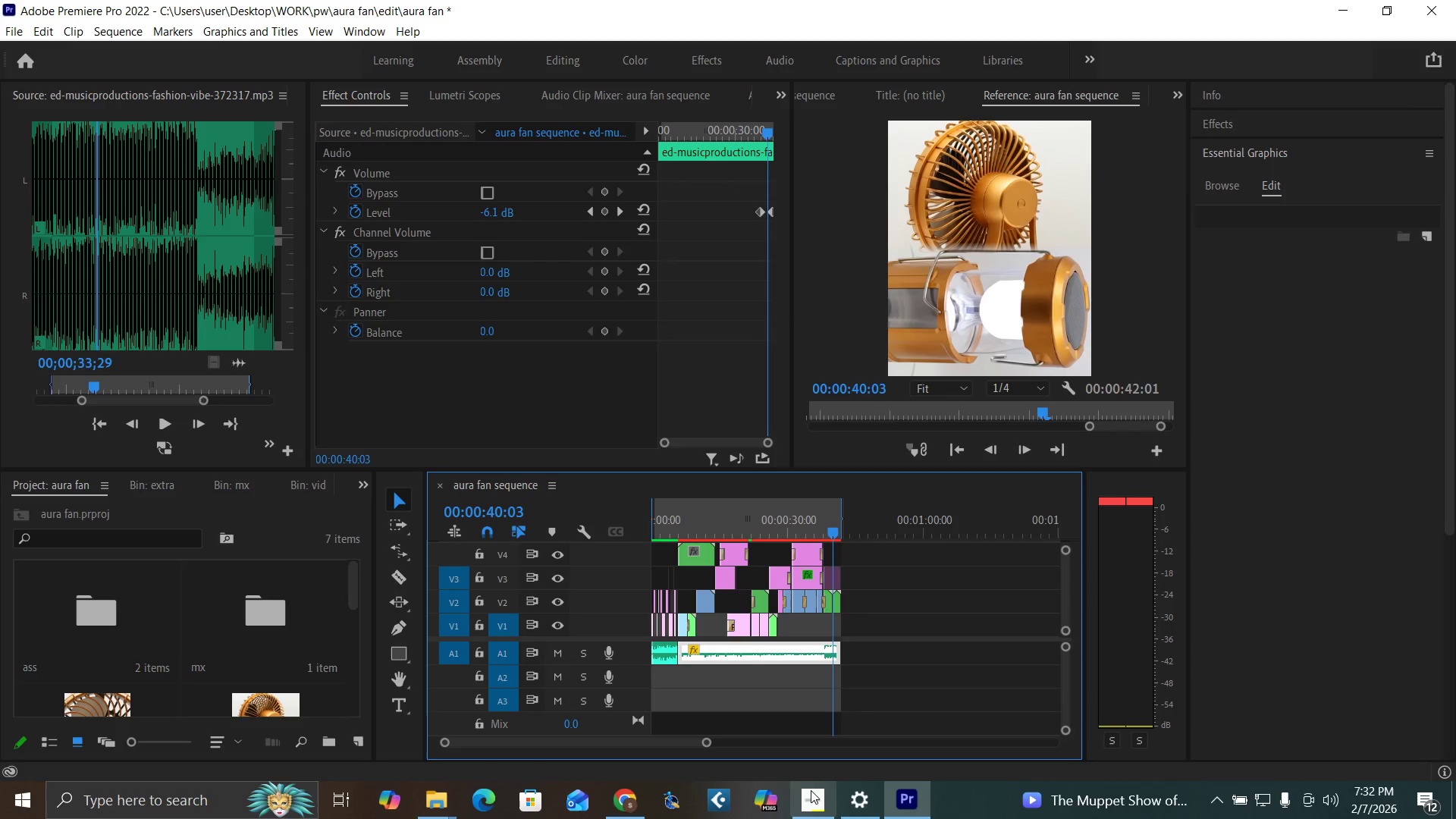 
left_click([814, 811])